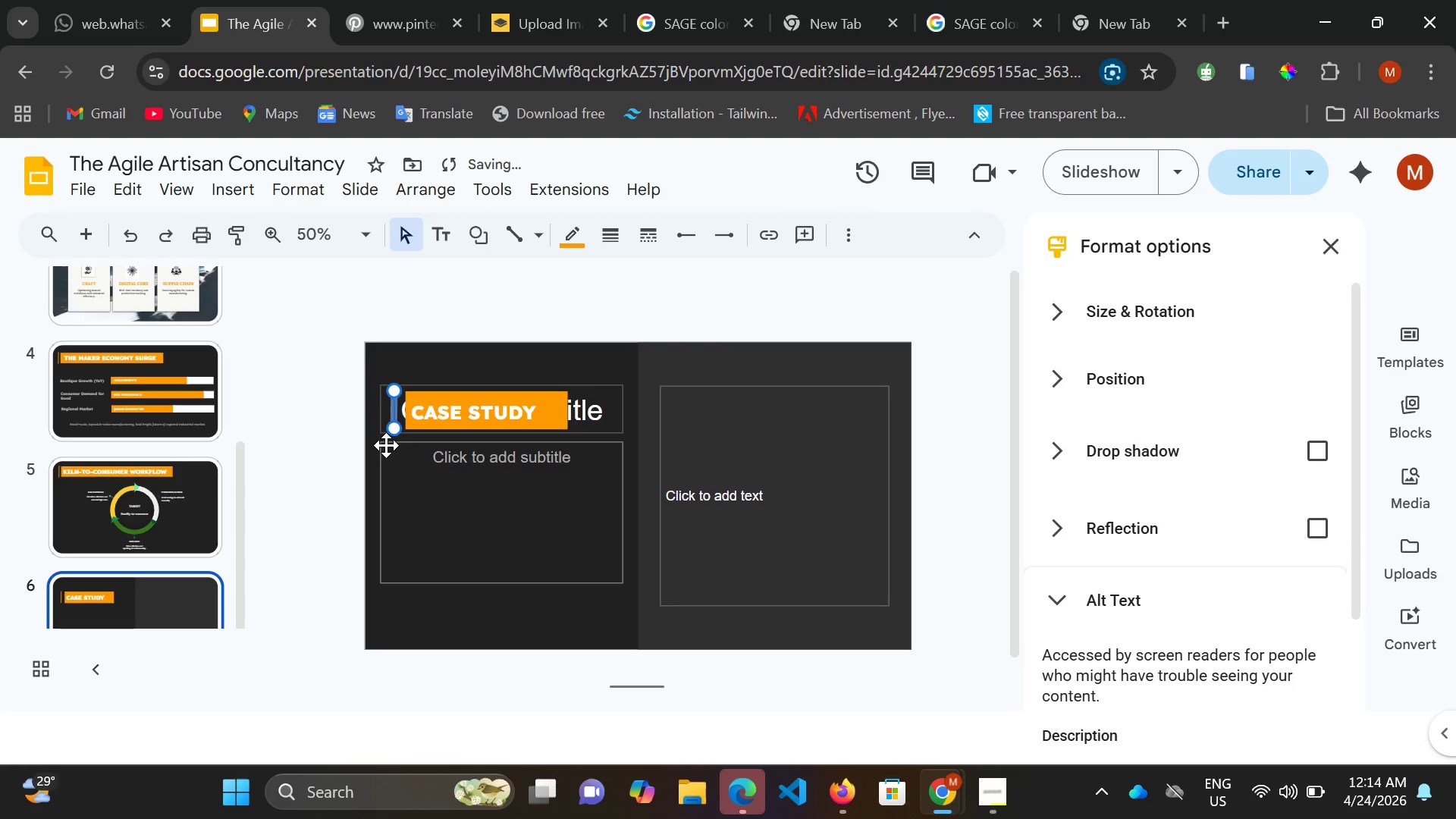 
key(ArrowRight)
 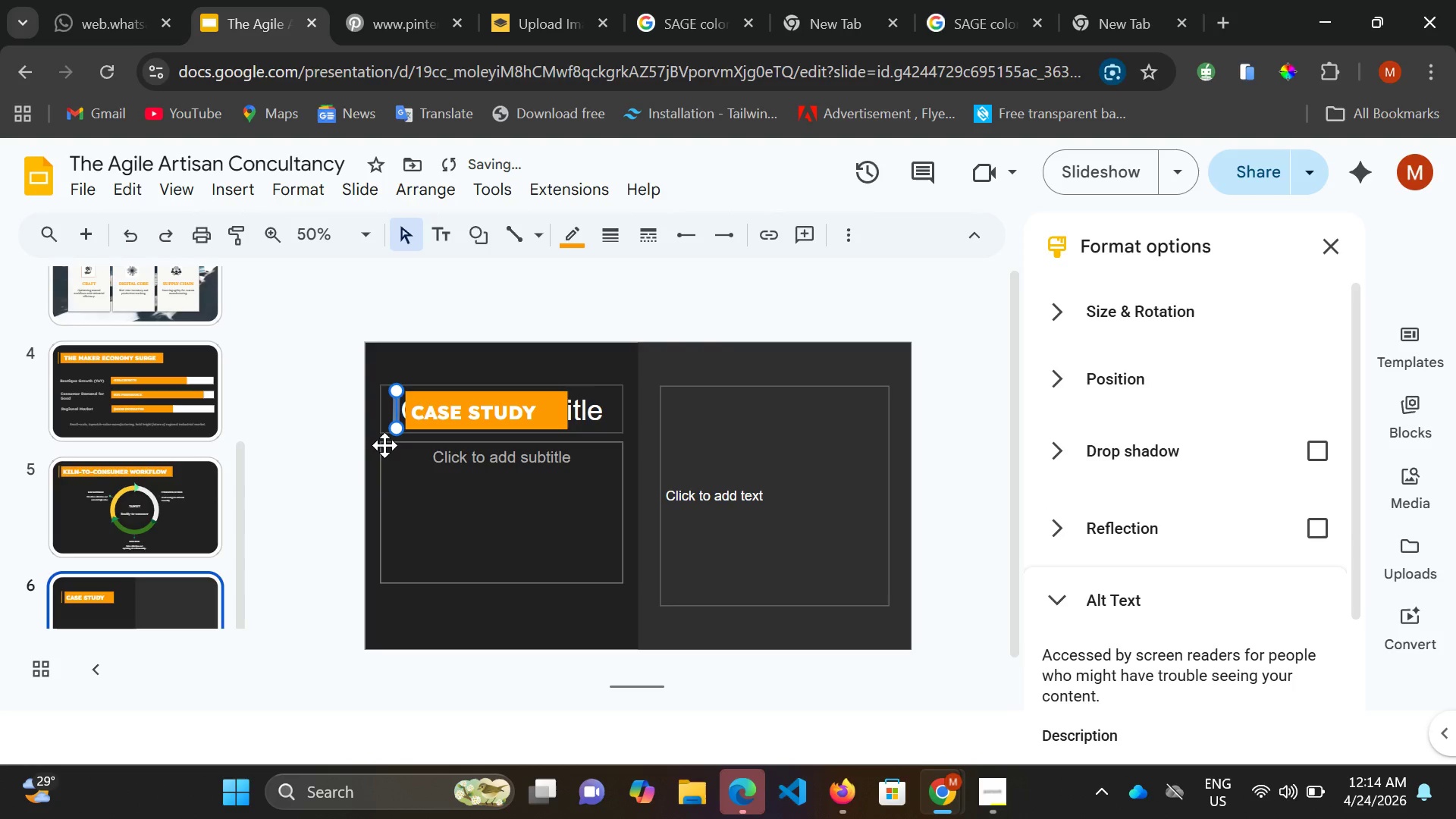 
key(ArrowRight)
 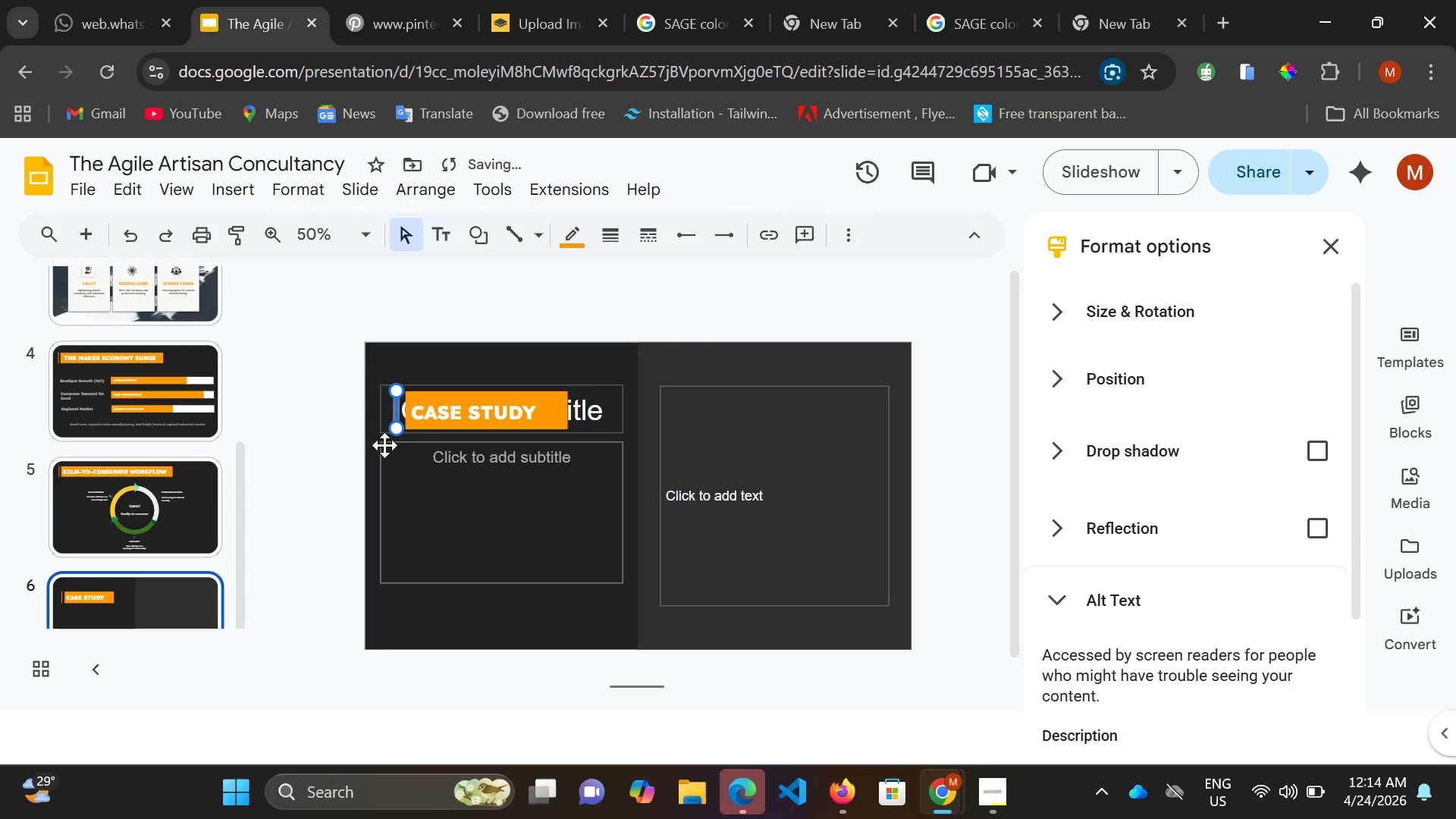 
key(ArrowRight)
 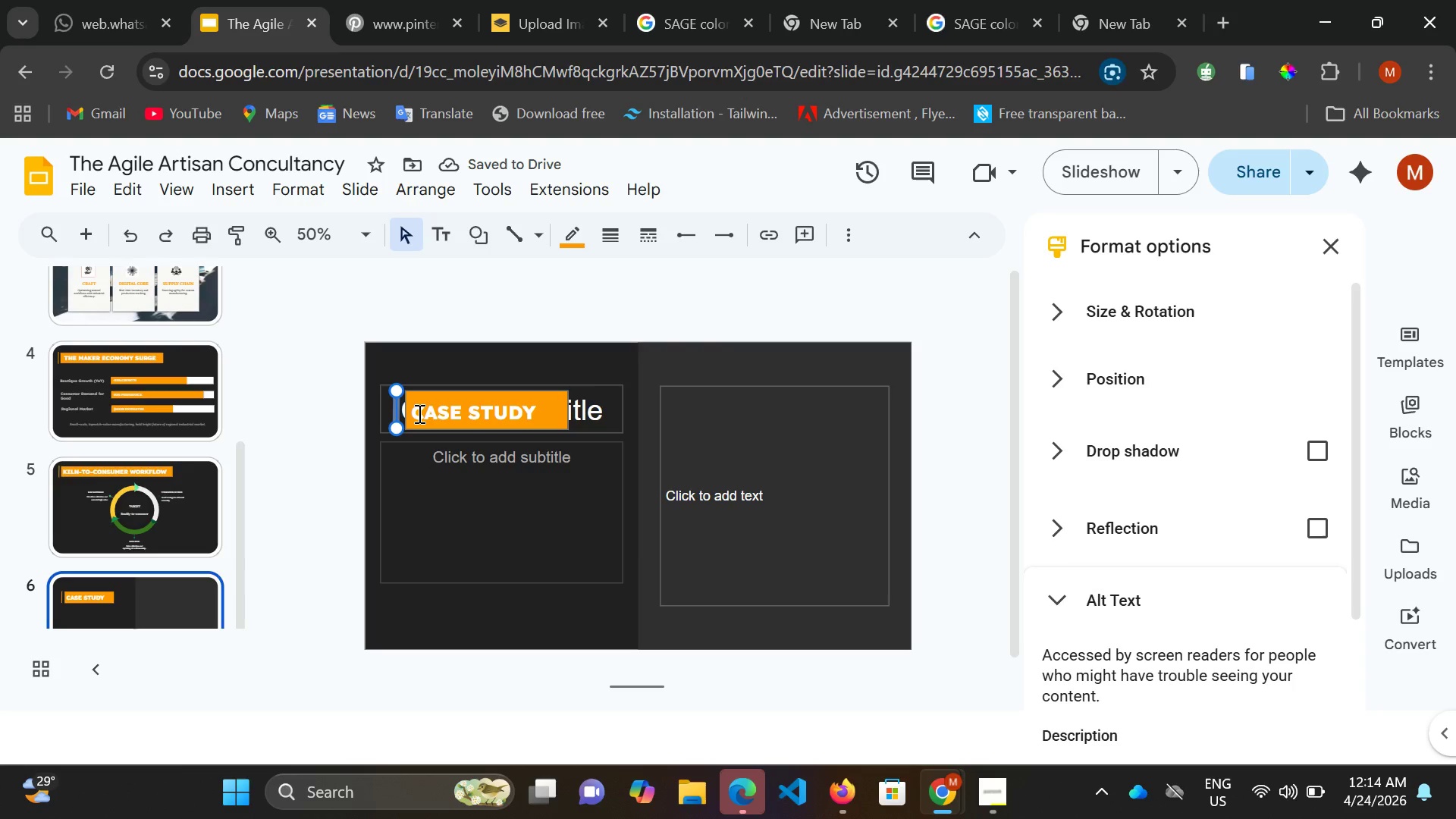 
left_click([413, 410])
 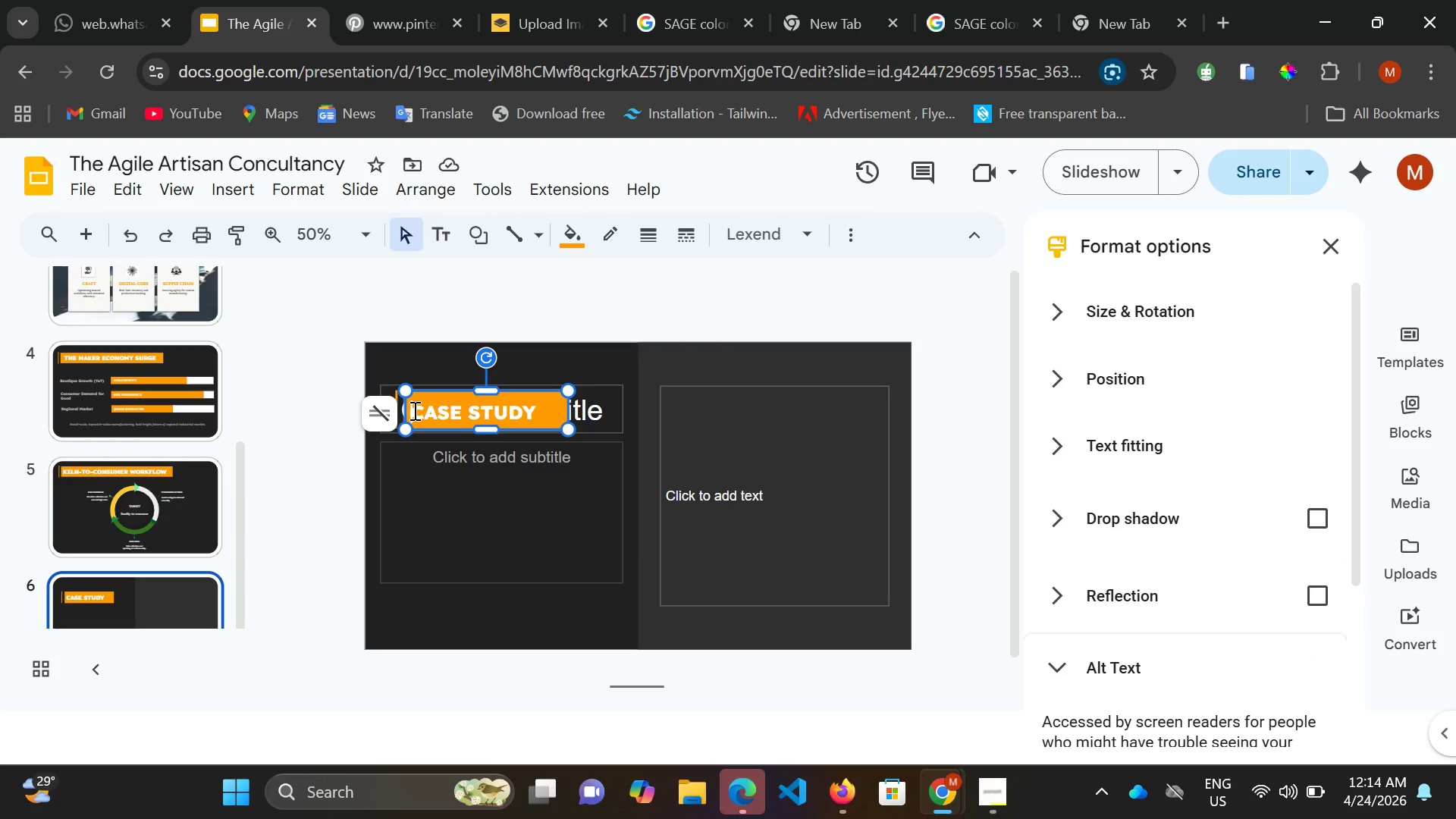 
left_click([413, 410])
 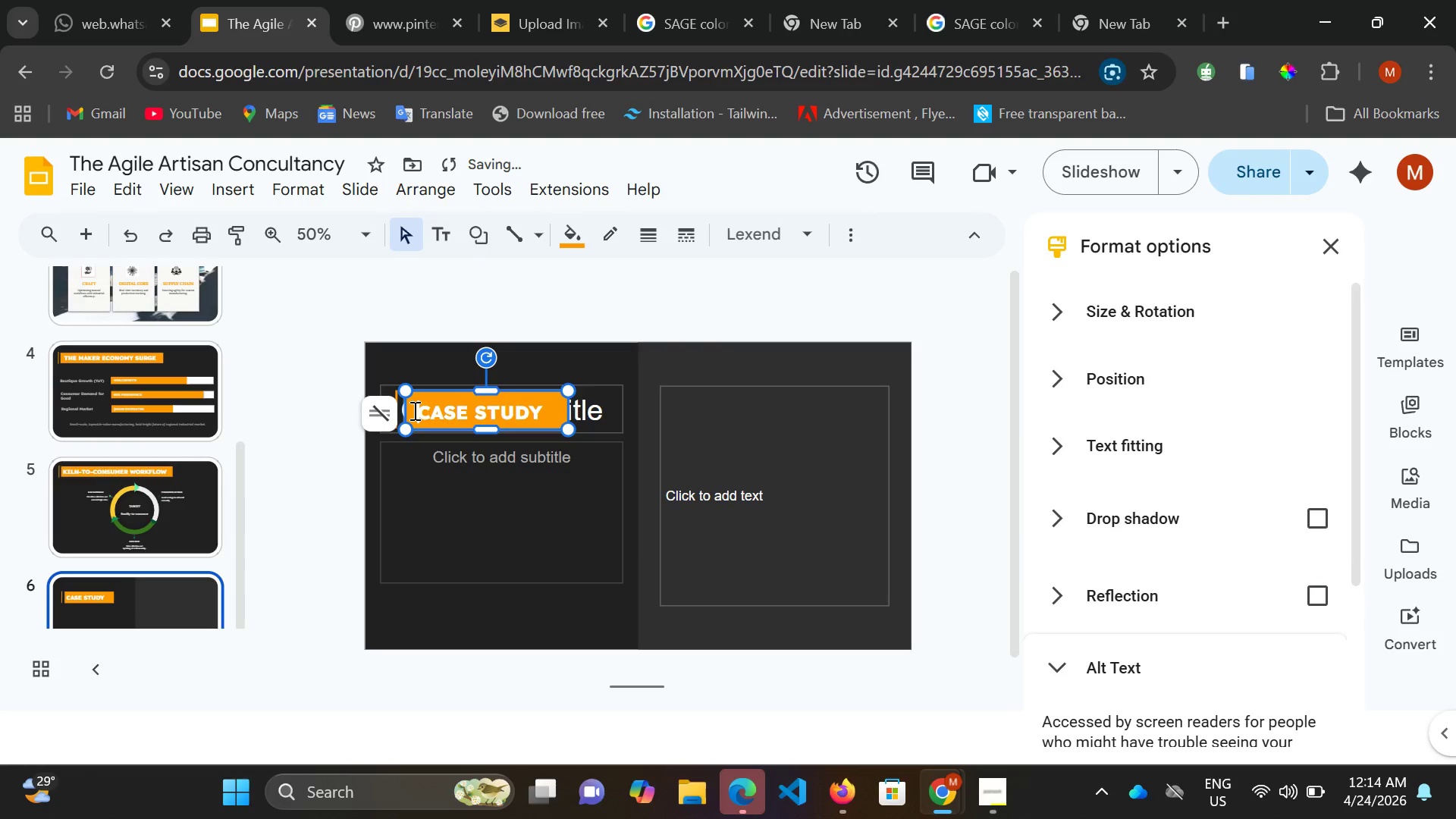 
key(Space)
 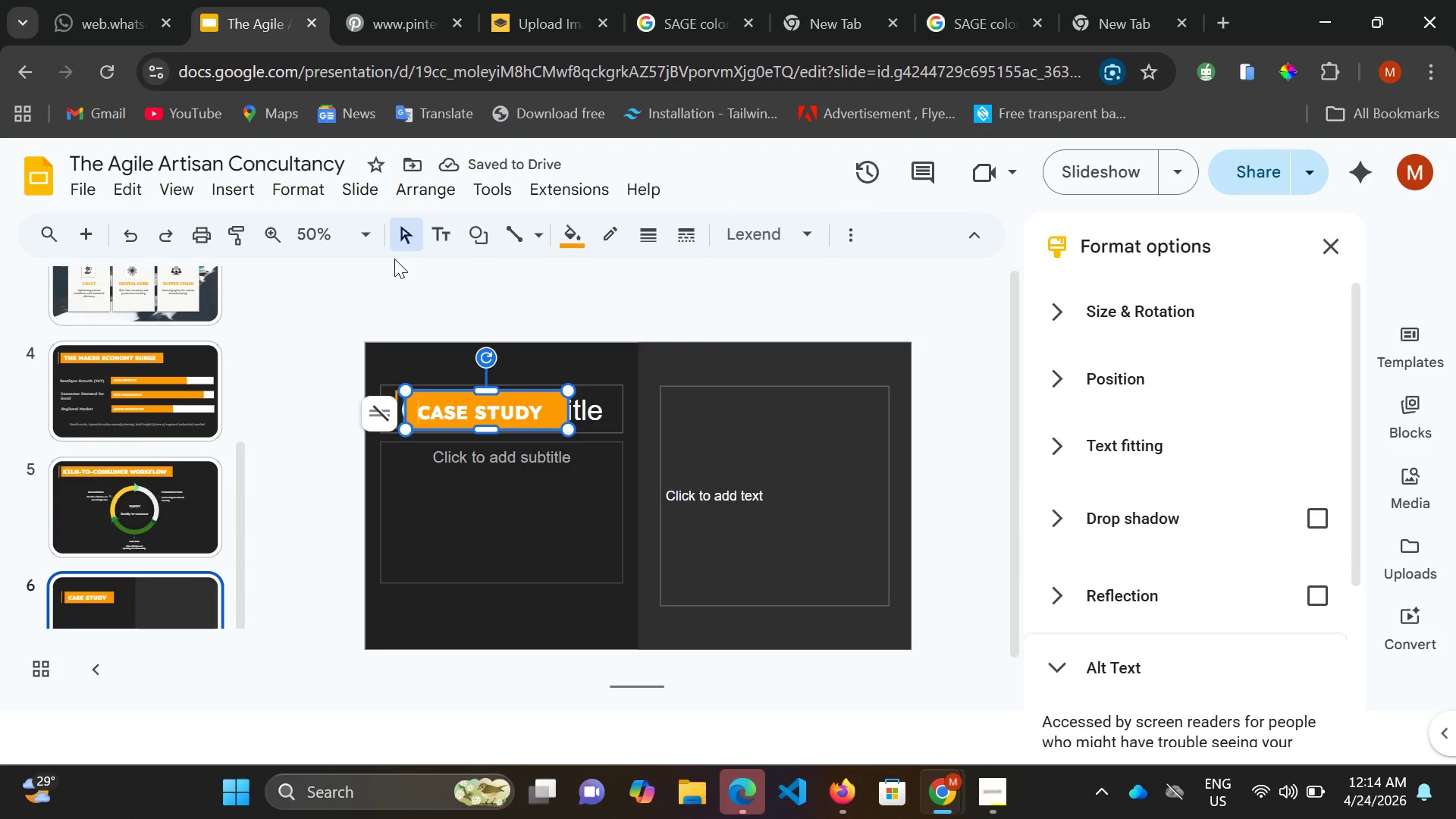 
left_click([371, 234])
 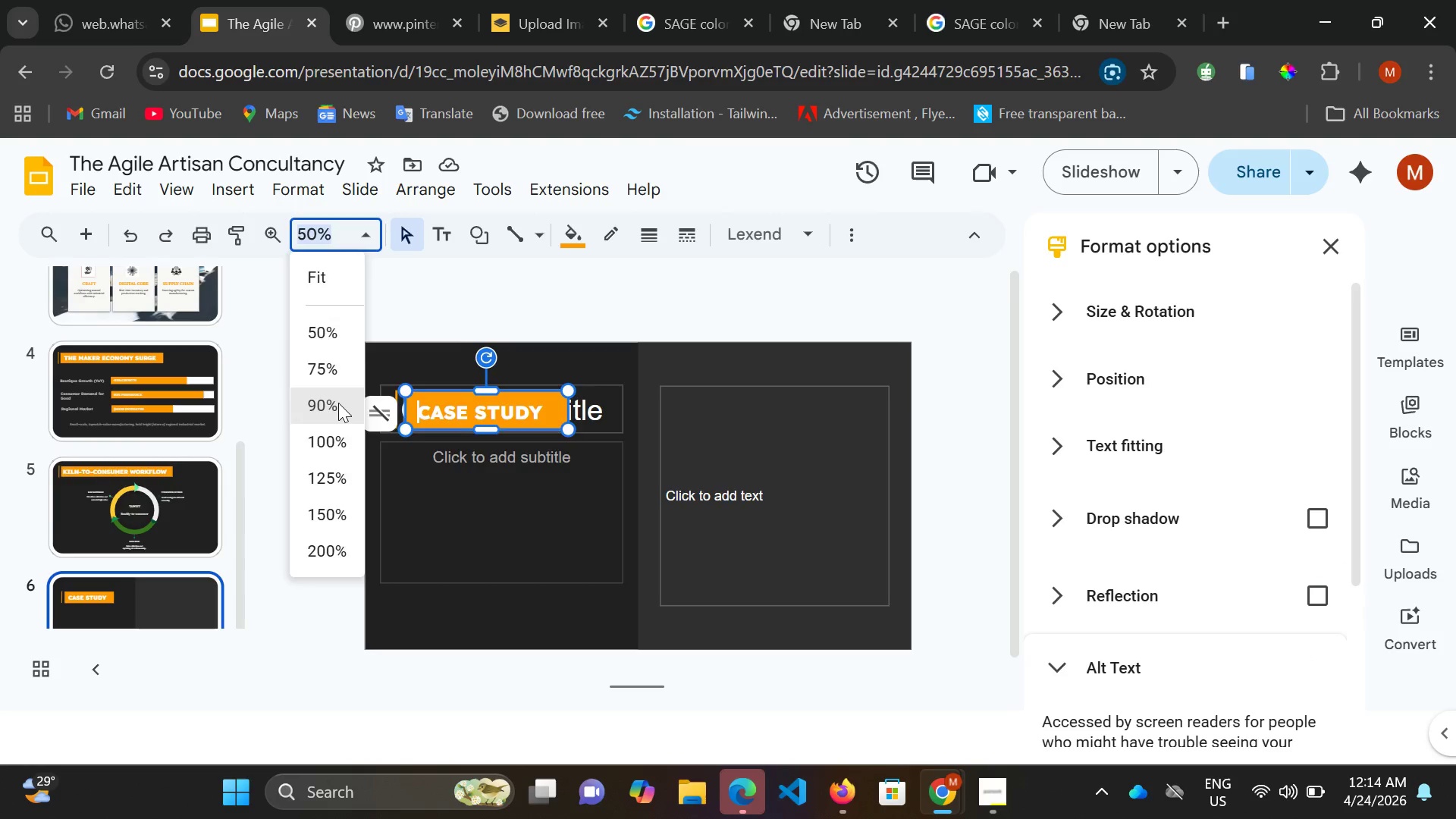 
left_click([338, 403])
 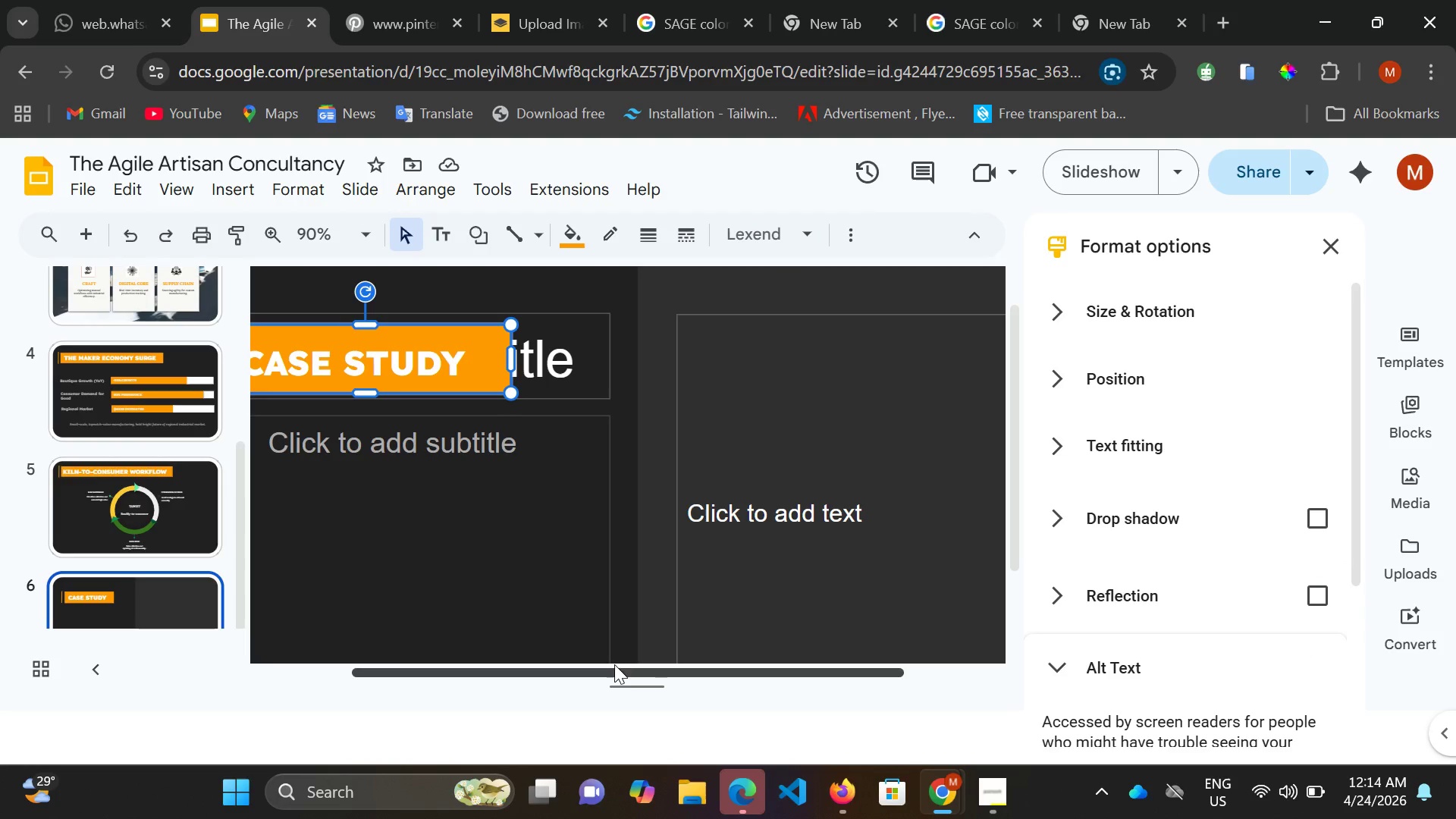 
left_click_drag(start_coordinate=[613, 668], to_coordinate=[383, 694])
 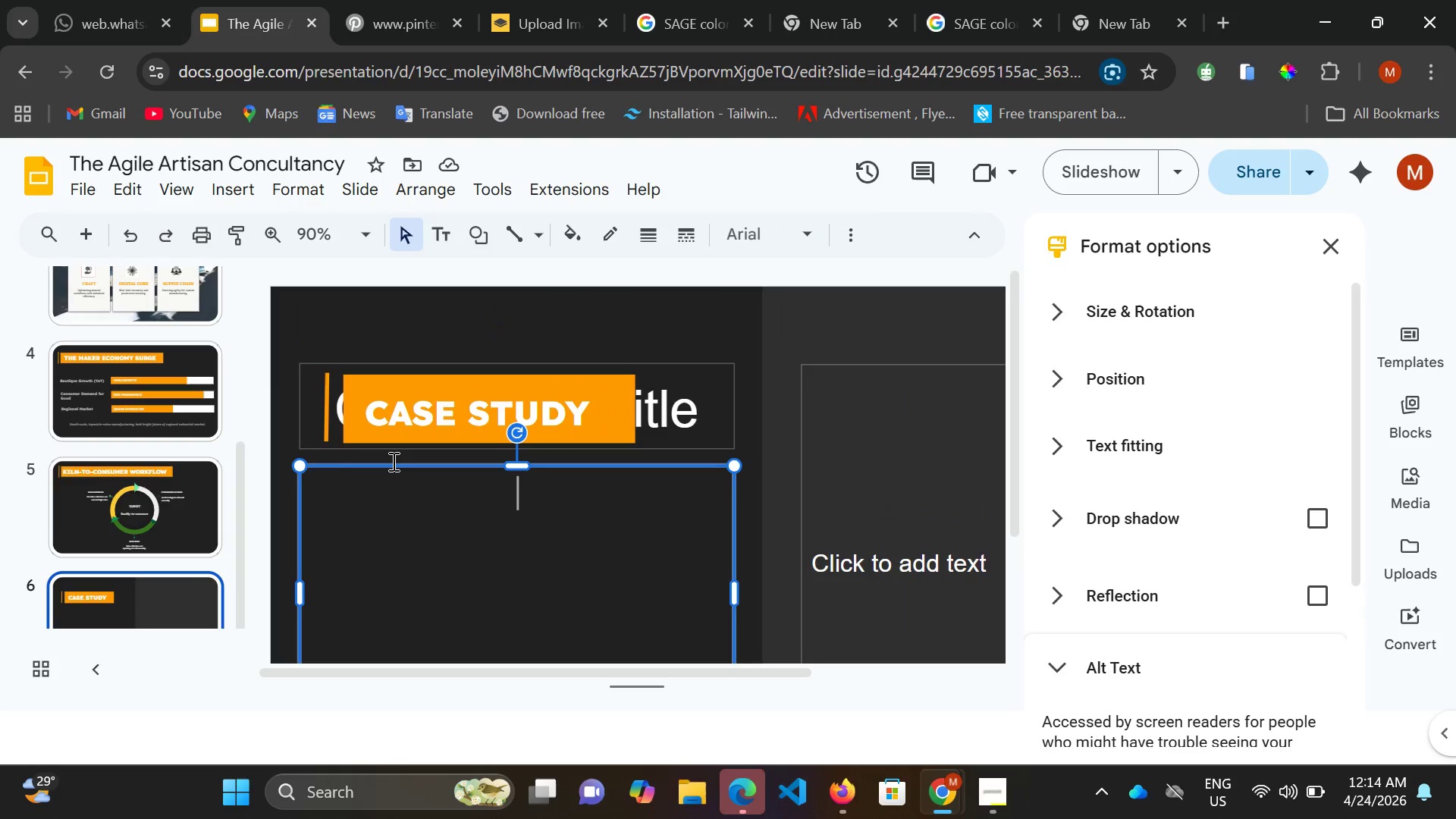 
left_click([392, 463])
 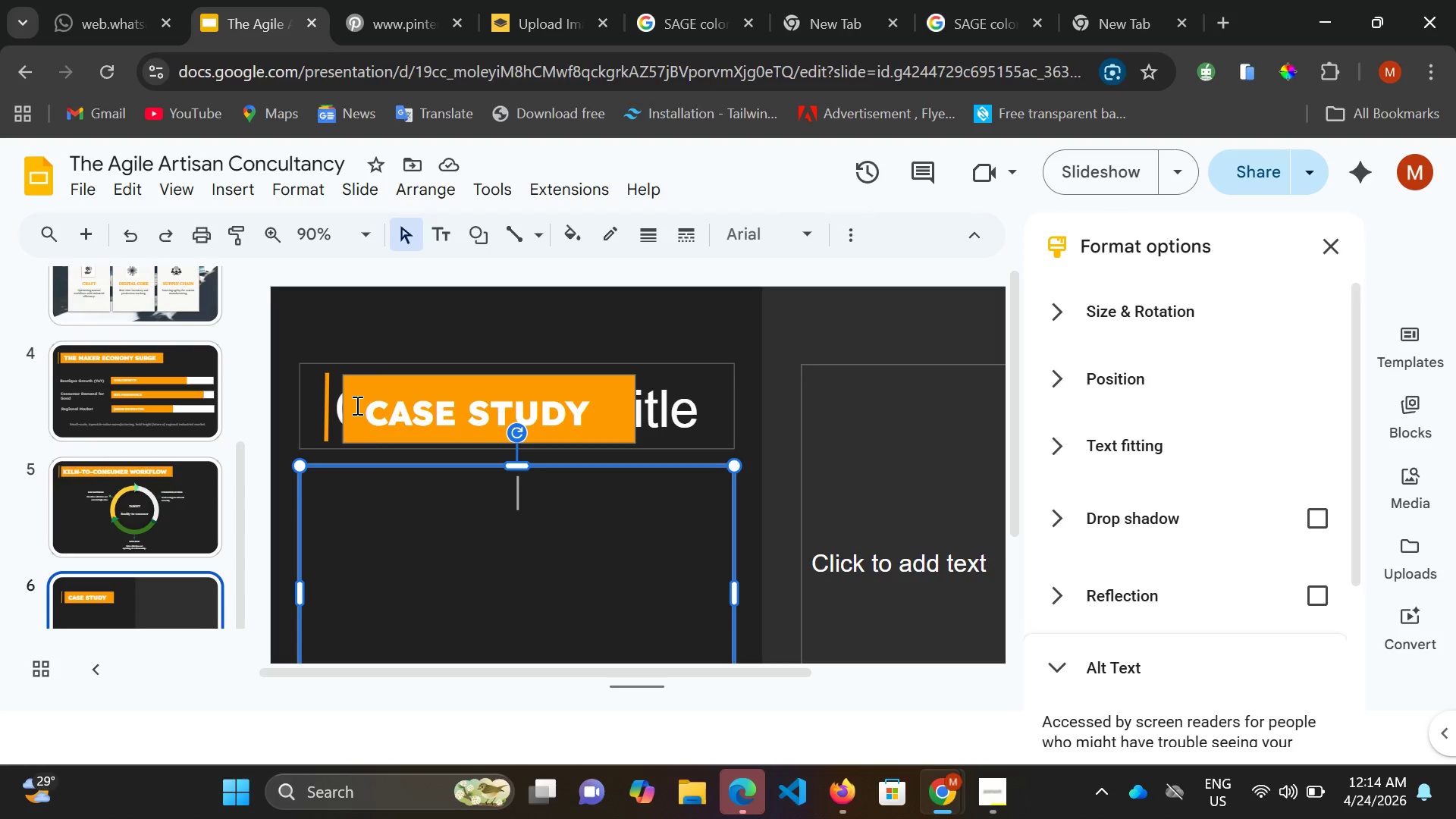 
left_click([356, 405])
 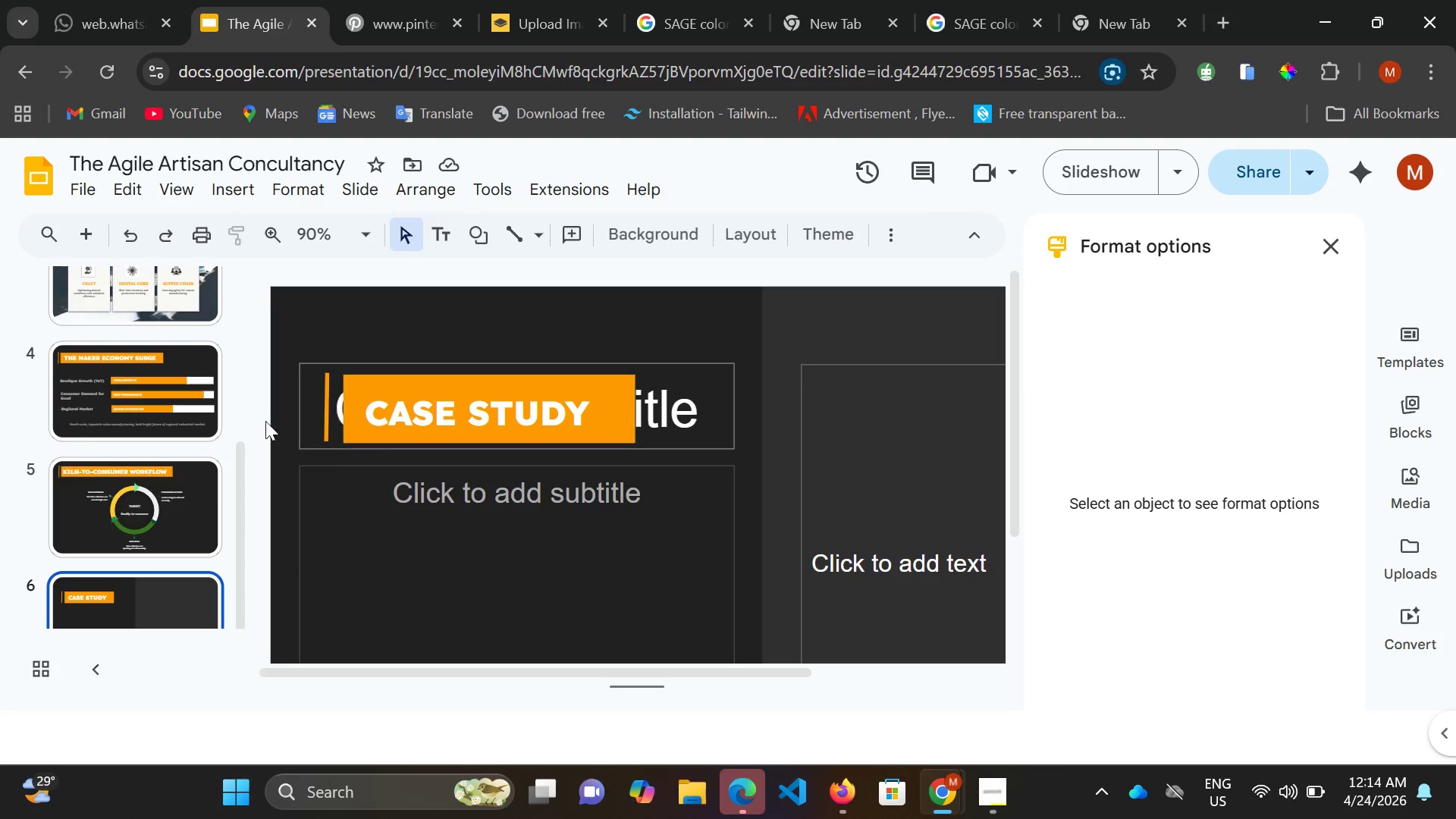 
wait(6.42)
 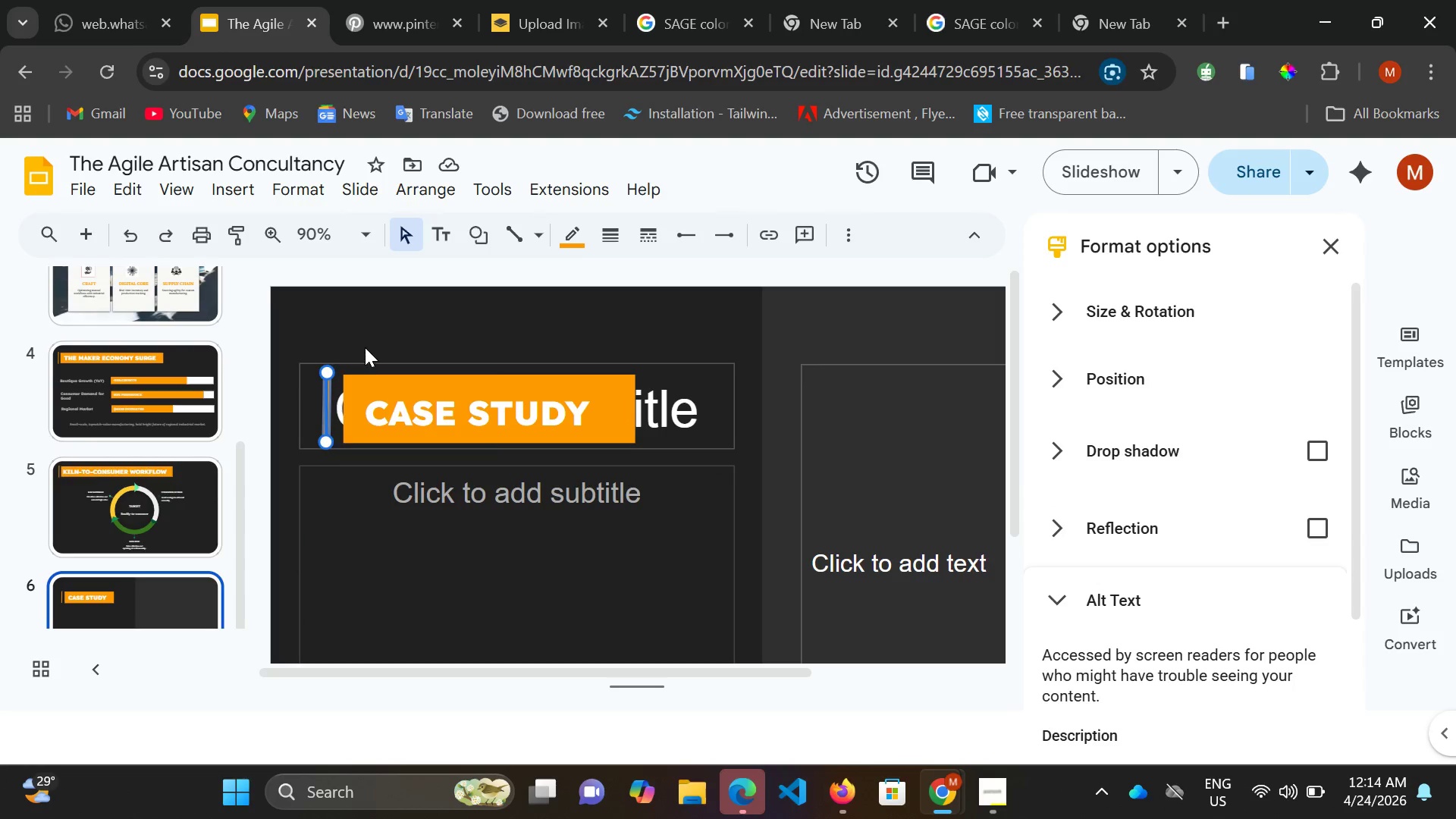 
left_click([327, 406])
 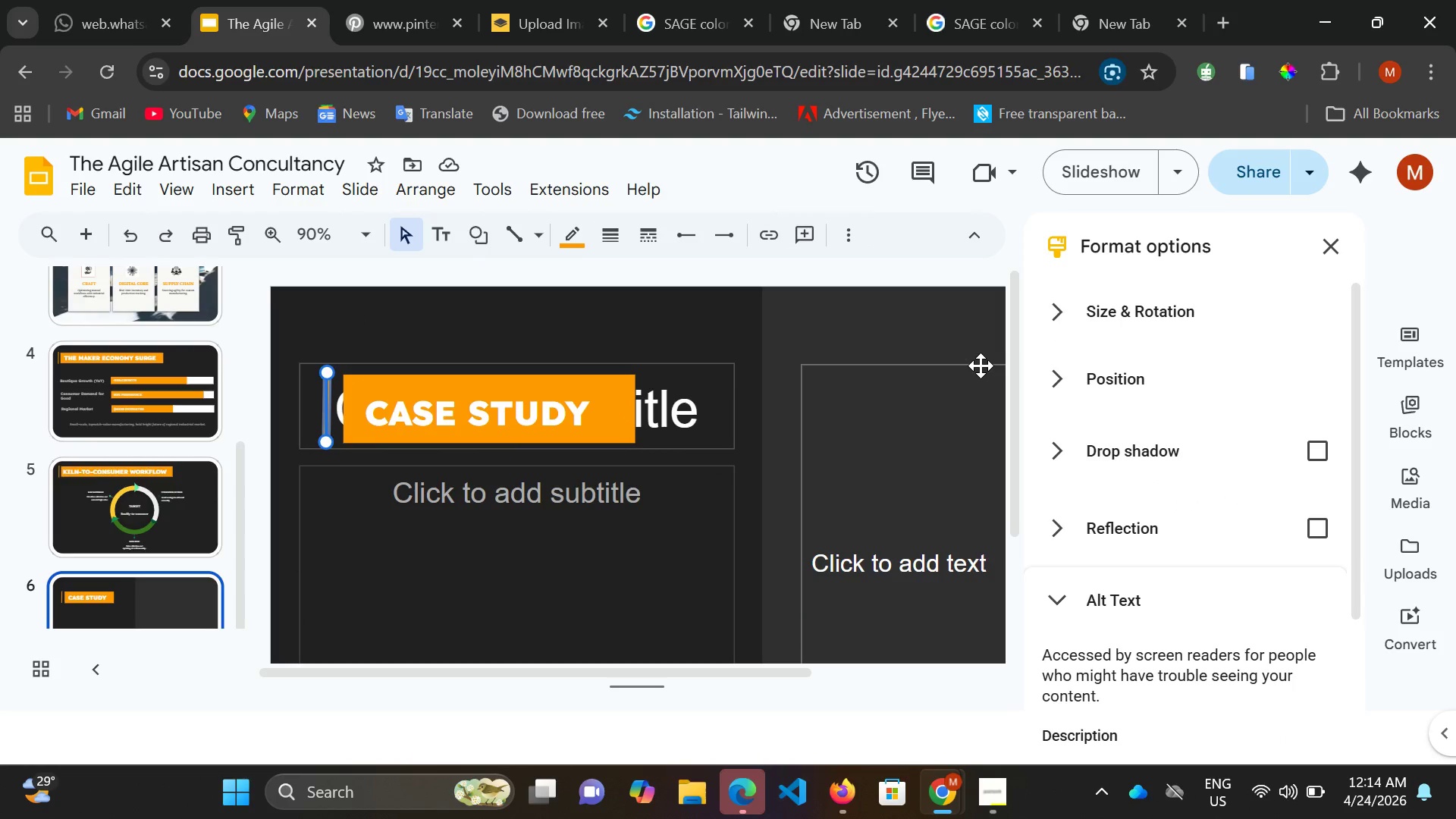 
hold_key(key=ArrowDown, duration=0.31)
 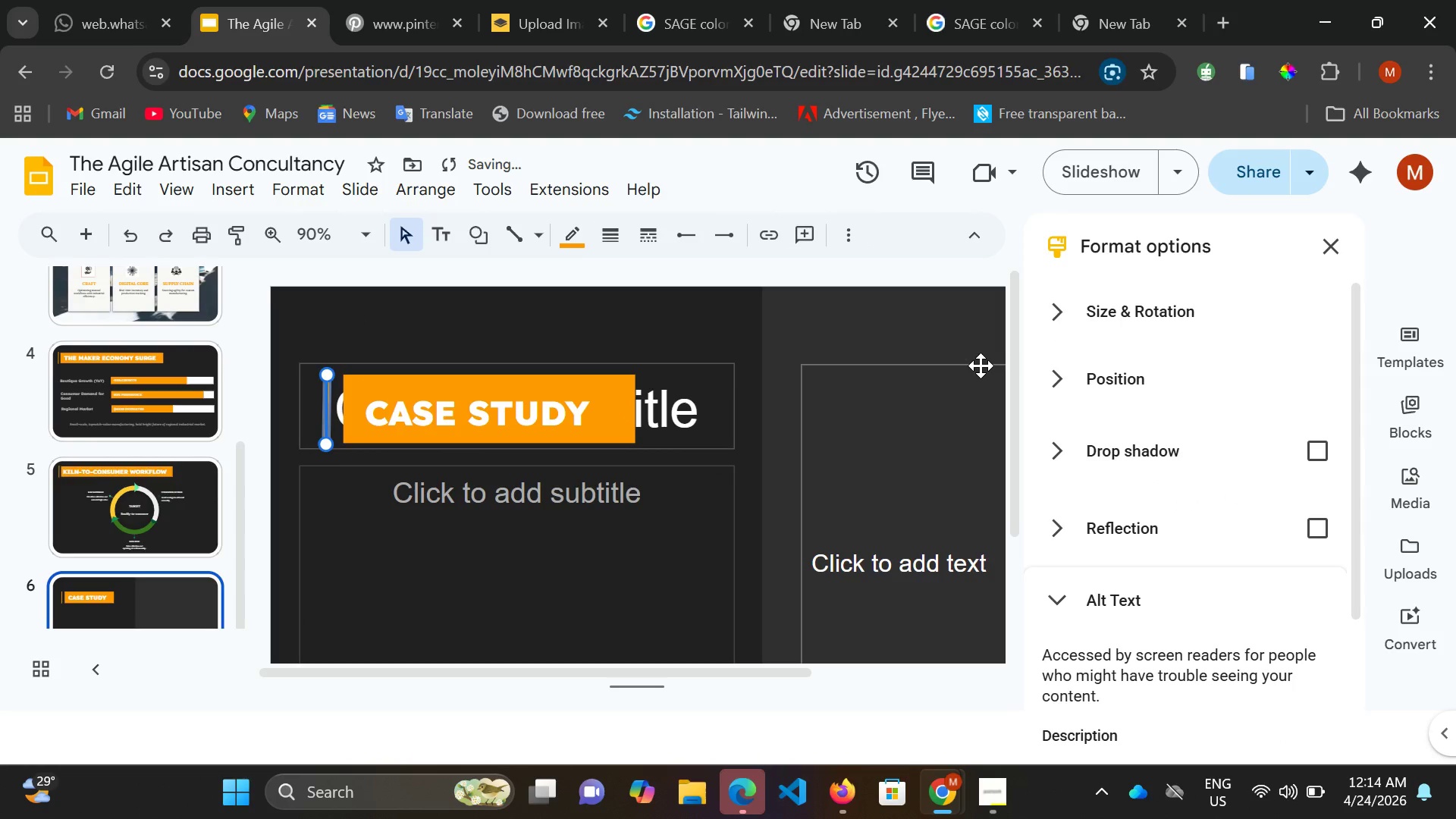 
key(ArrowDown)
 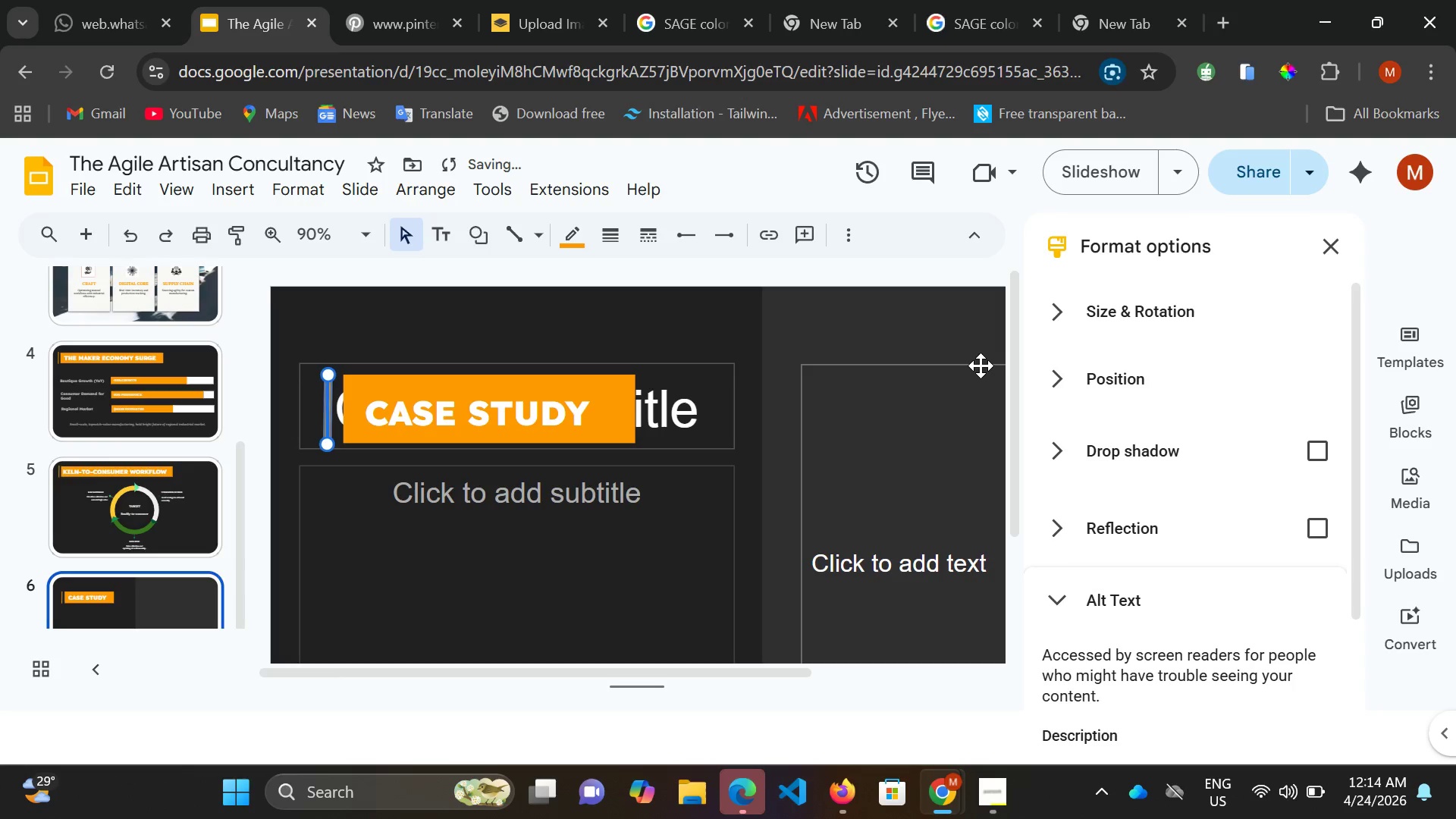 
key(ArrowRight)
 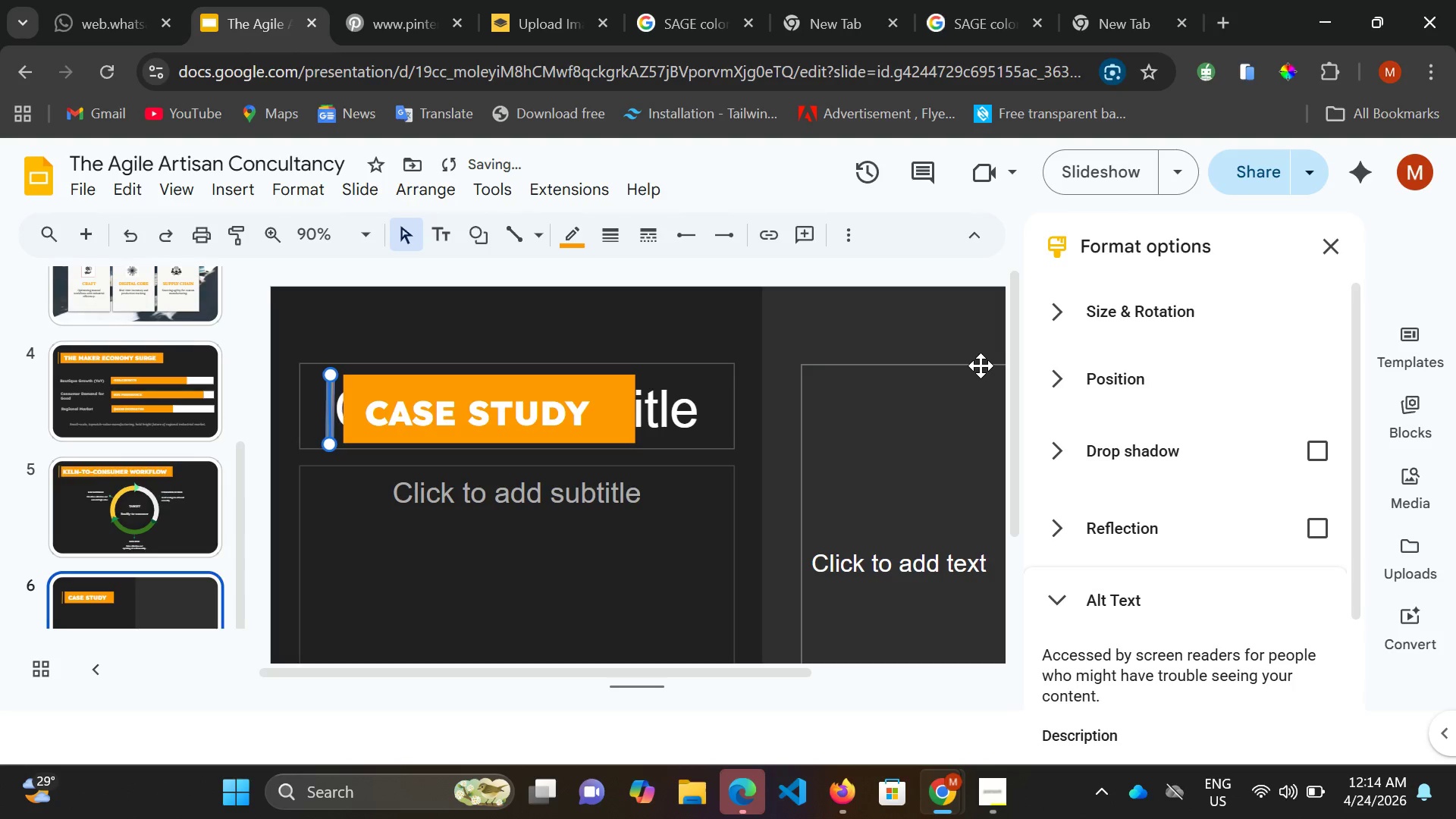 
key(ArrowRight)
 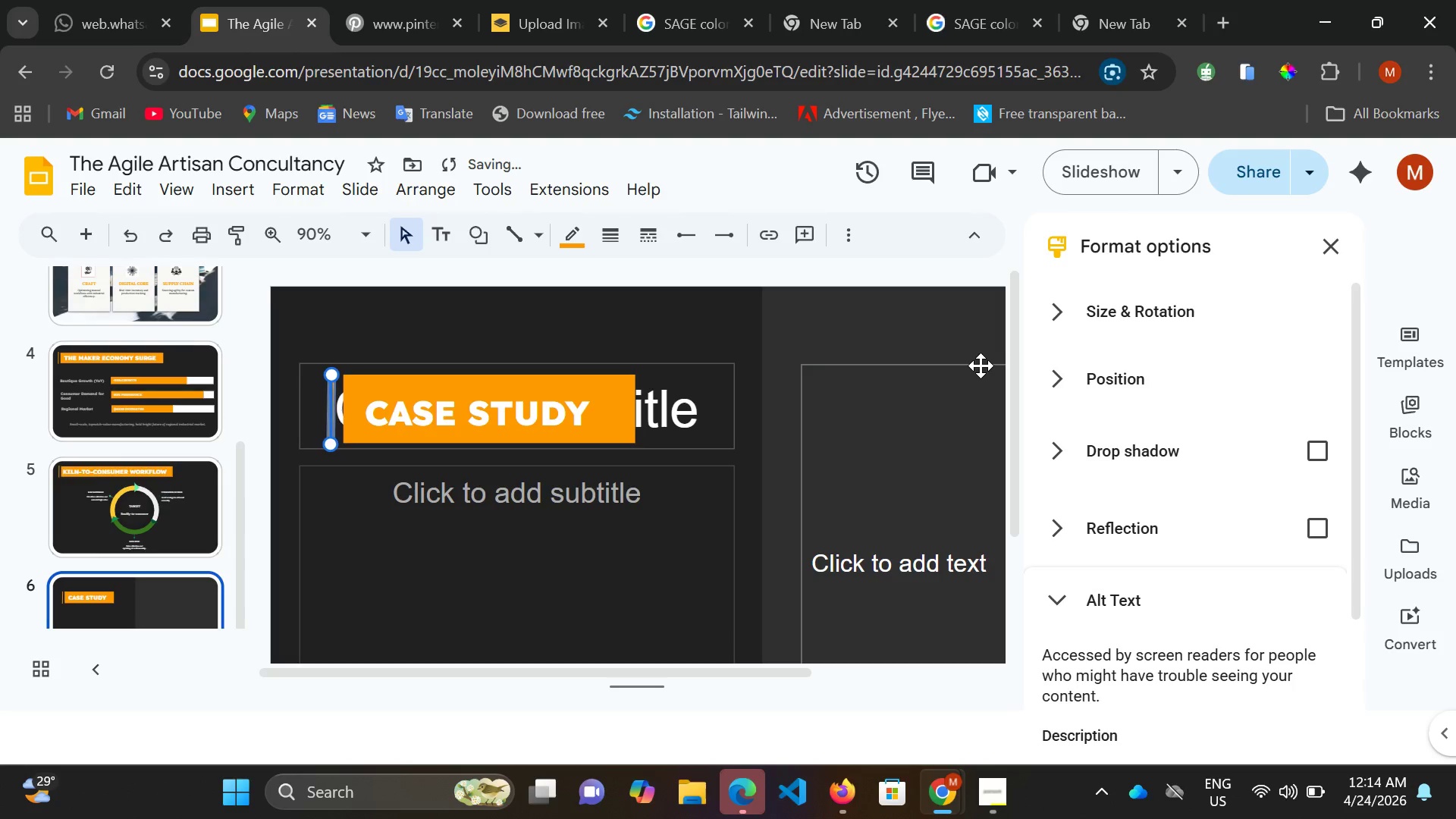 
key(ArrowRight)
 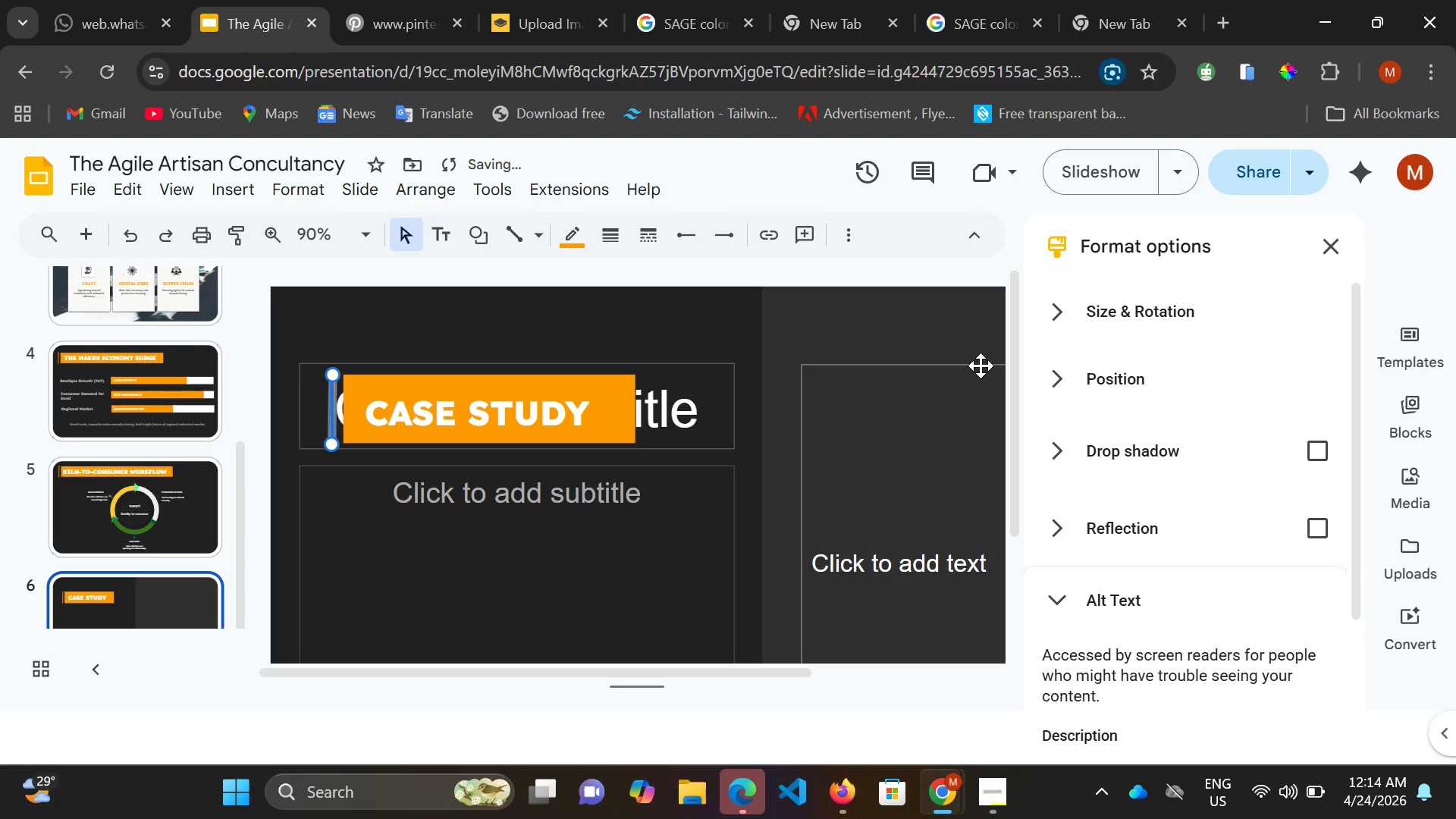 
key(ArrowRight)
 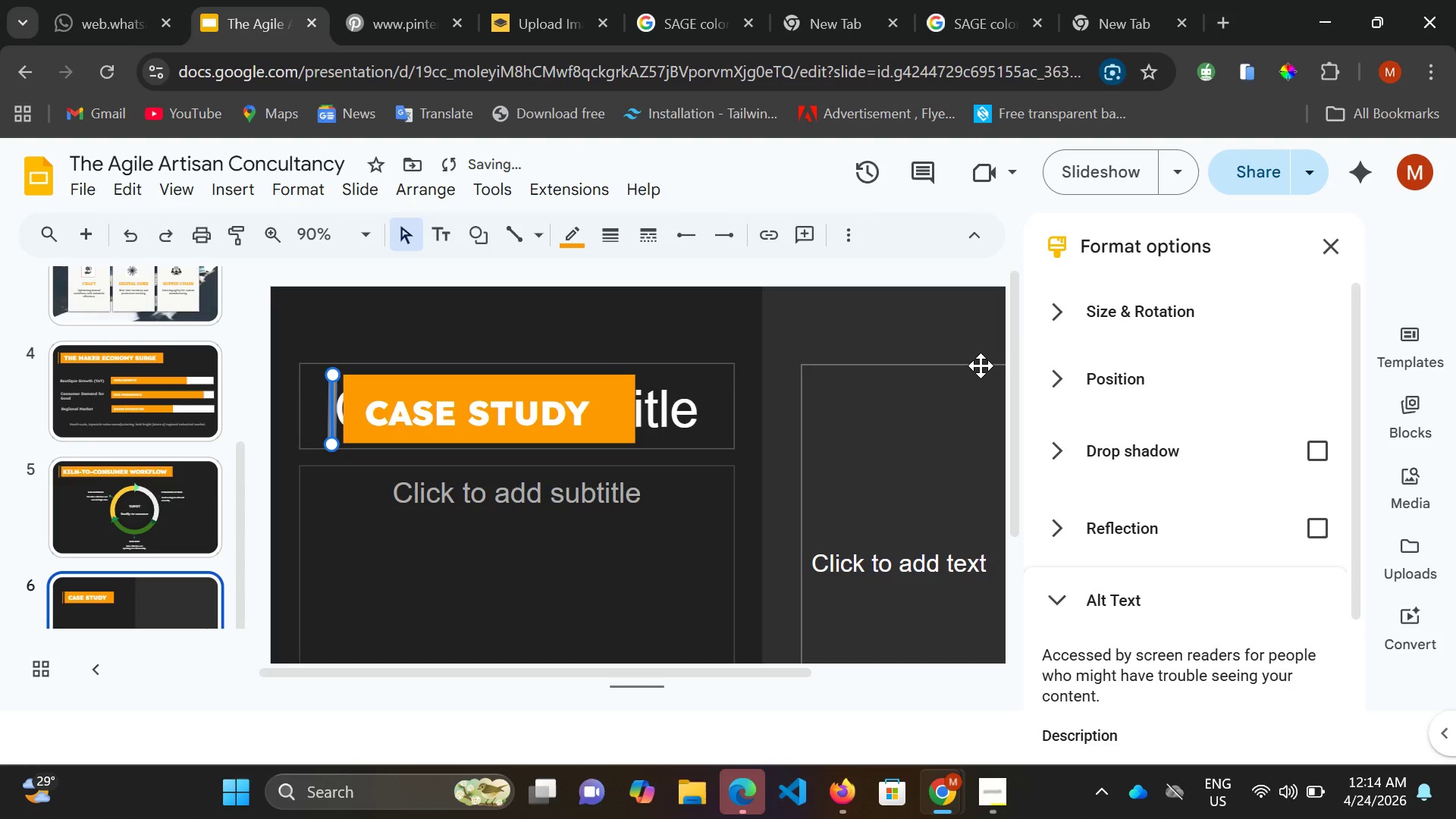 
key(ArrowRight)
 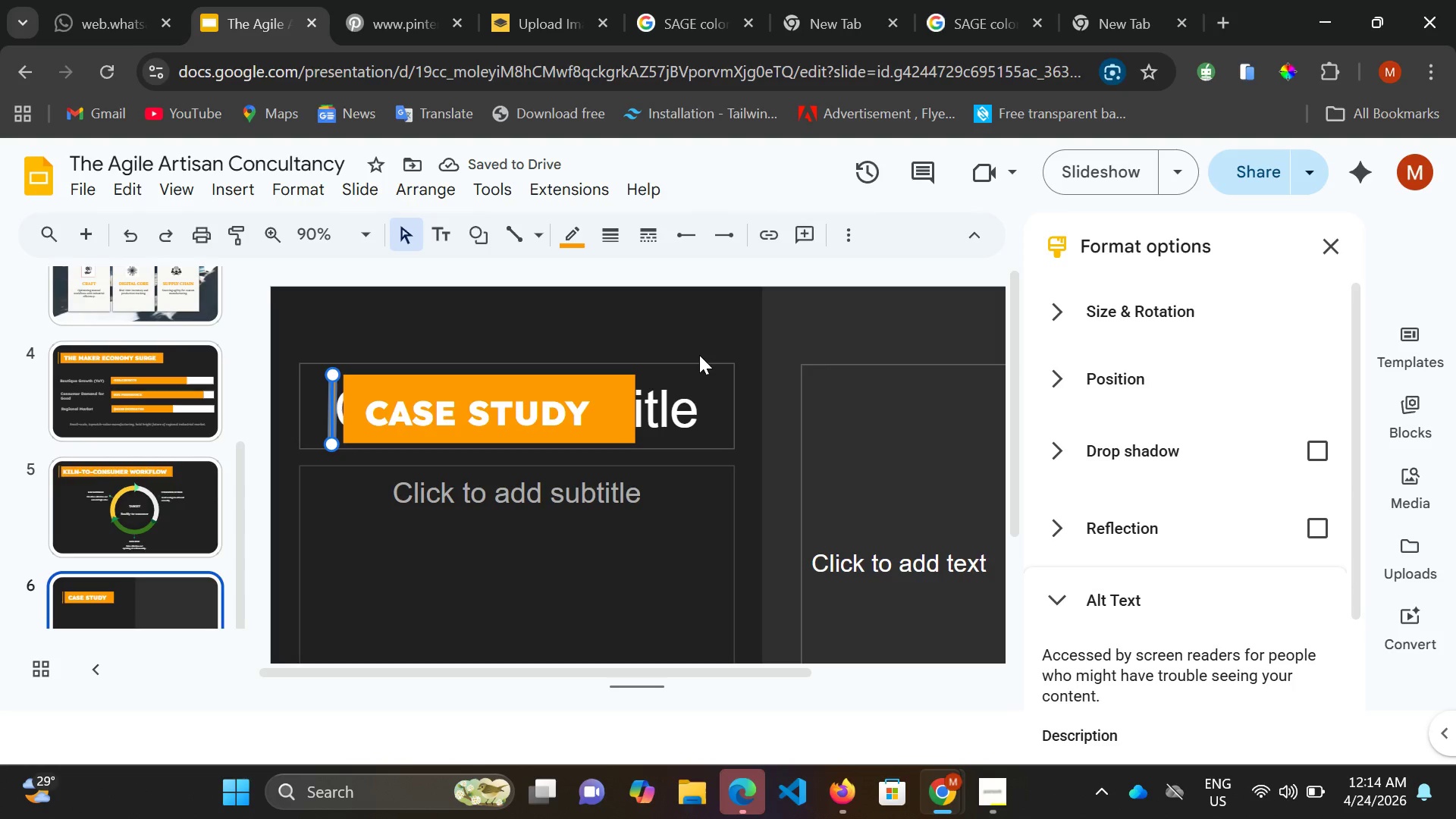 
wait(5.33)
 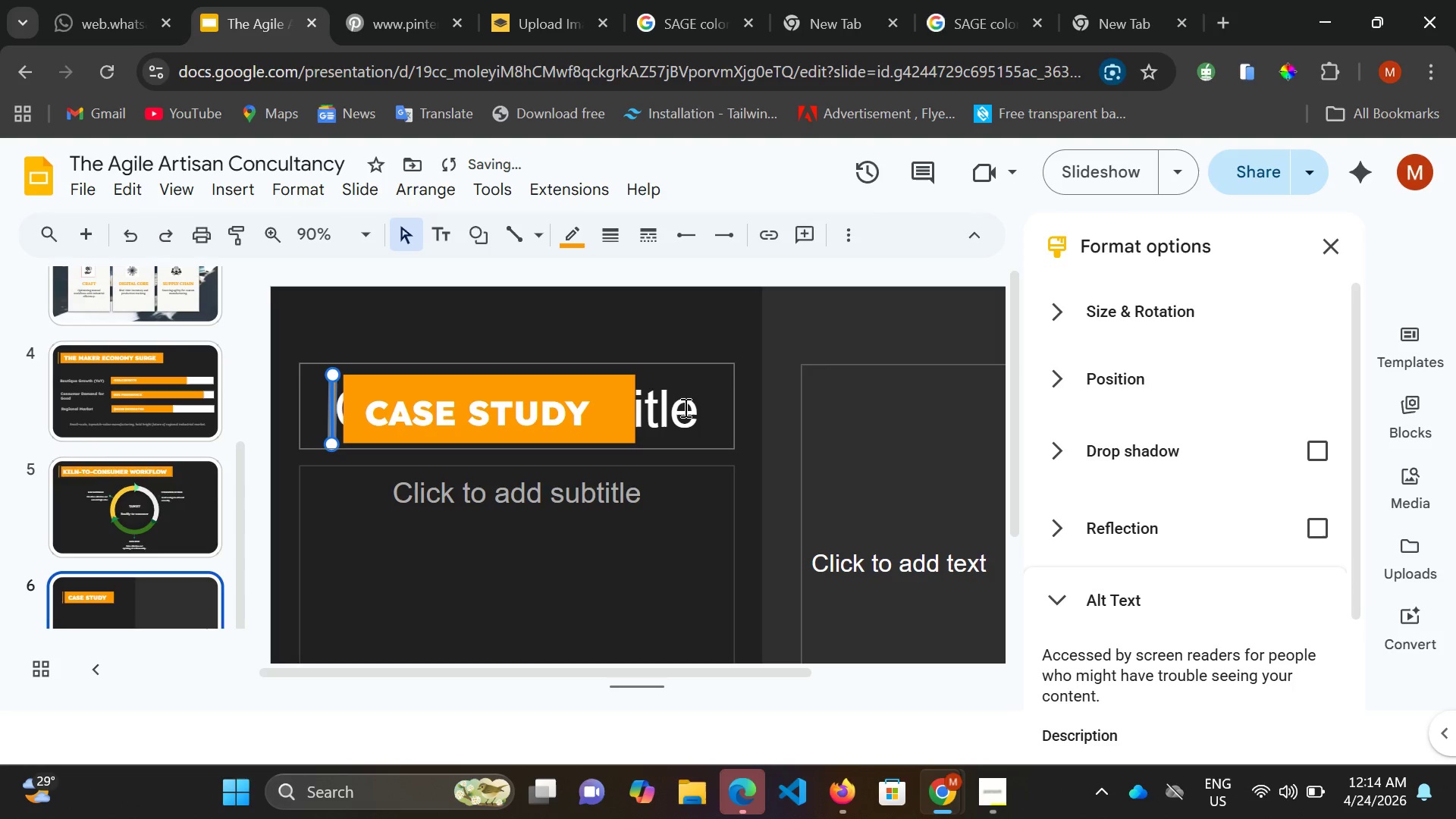 
left_click([697, 362])
 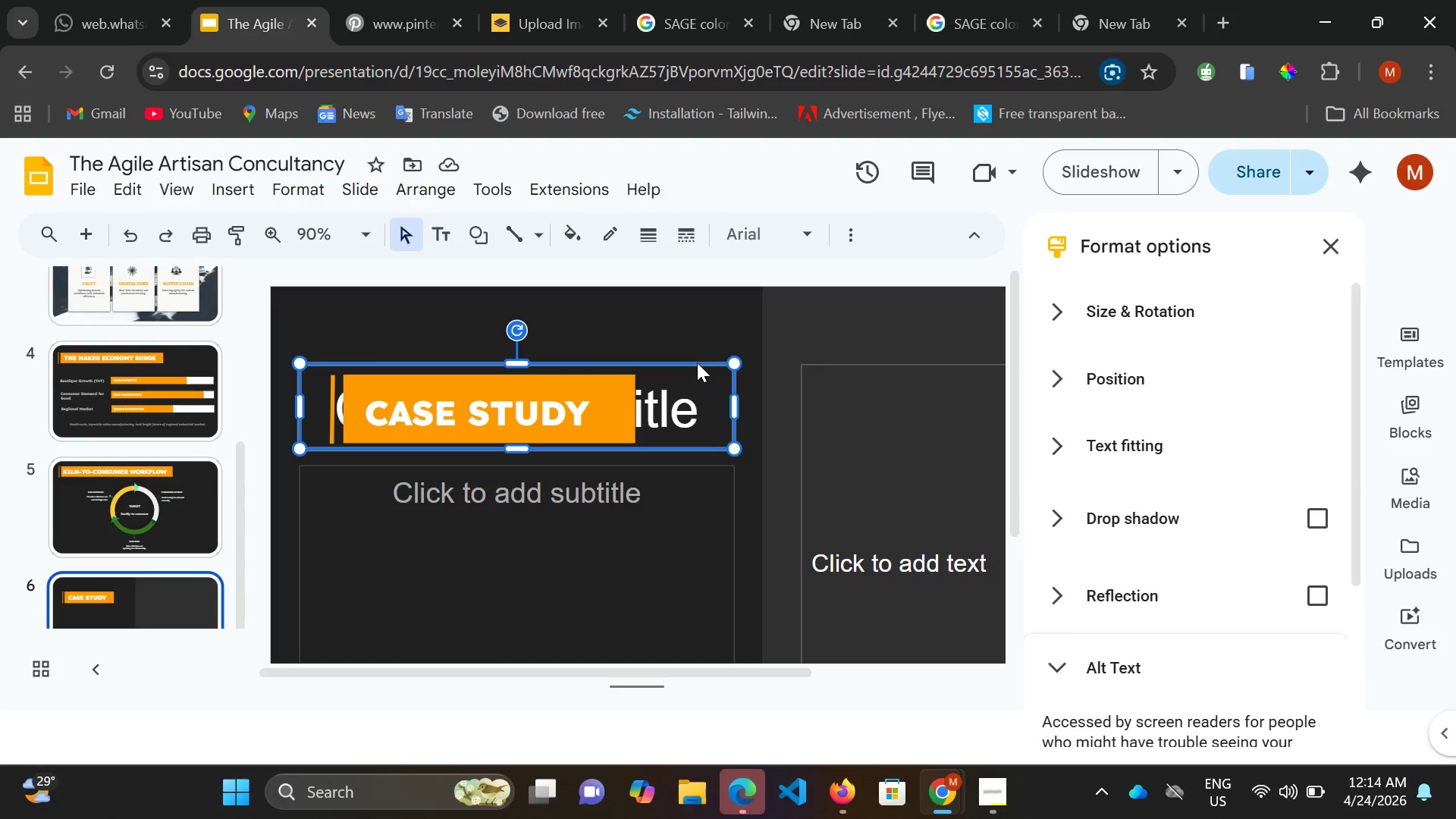 
key(Delete)
 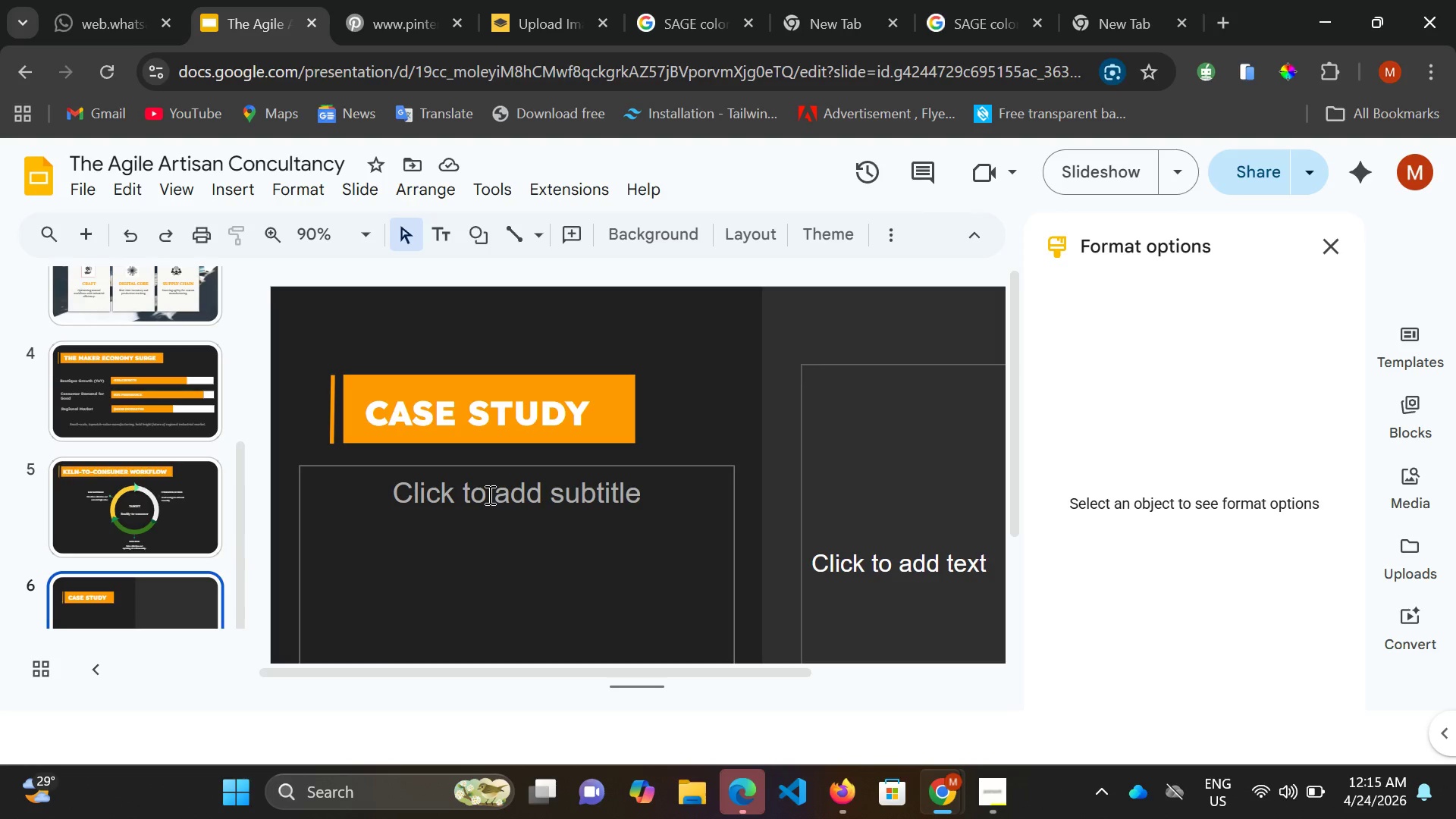 
wait(35.81)
 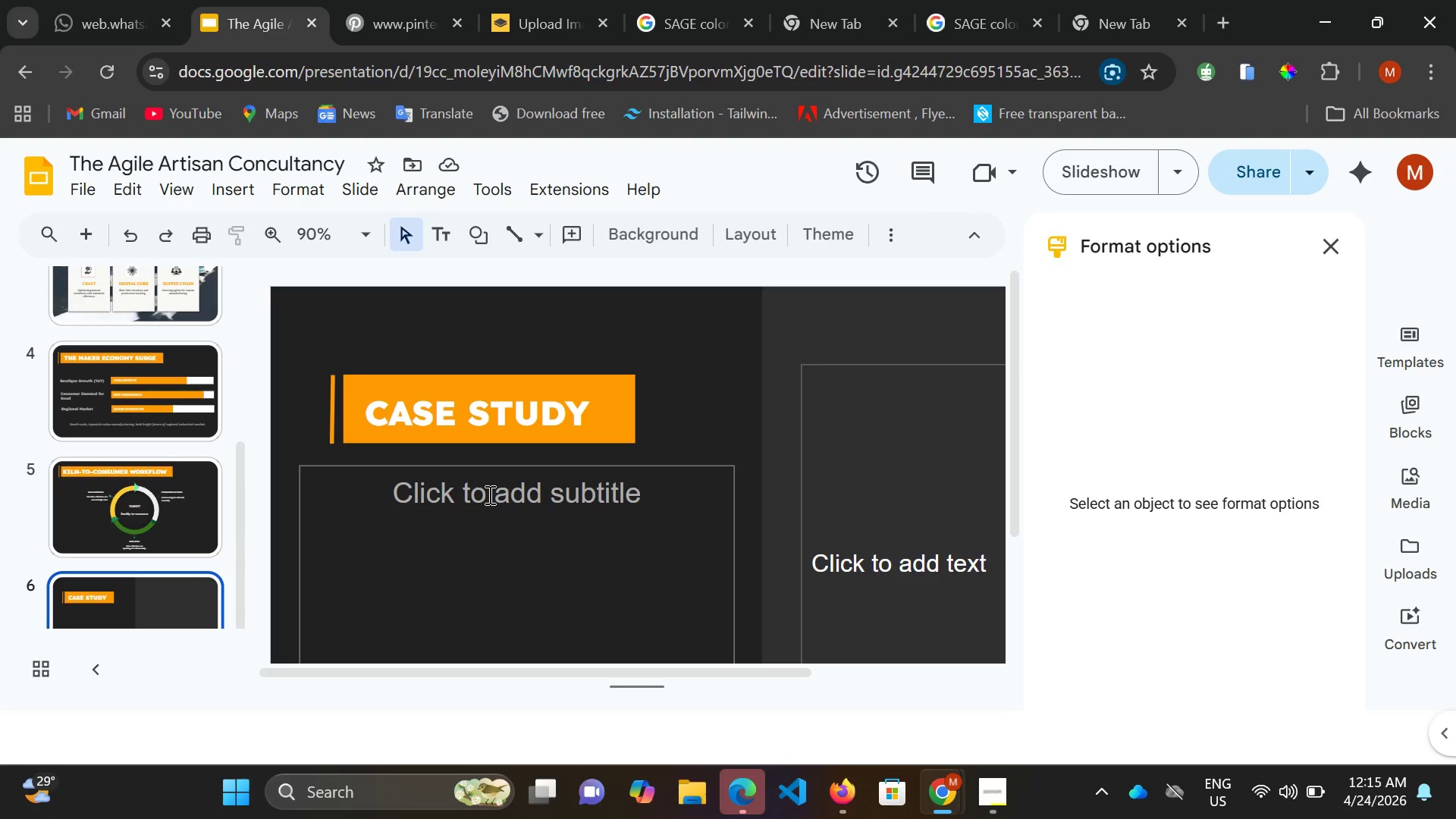 
left_click([423, 495])
 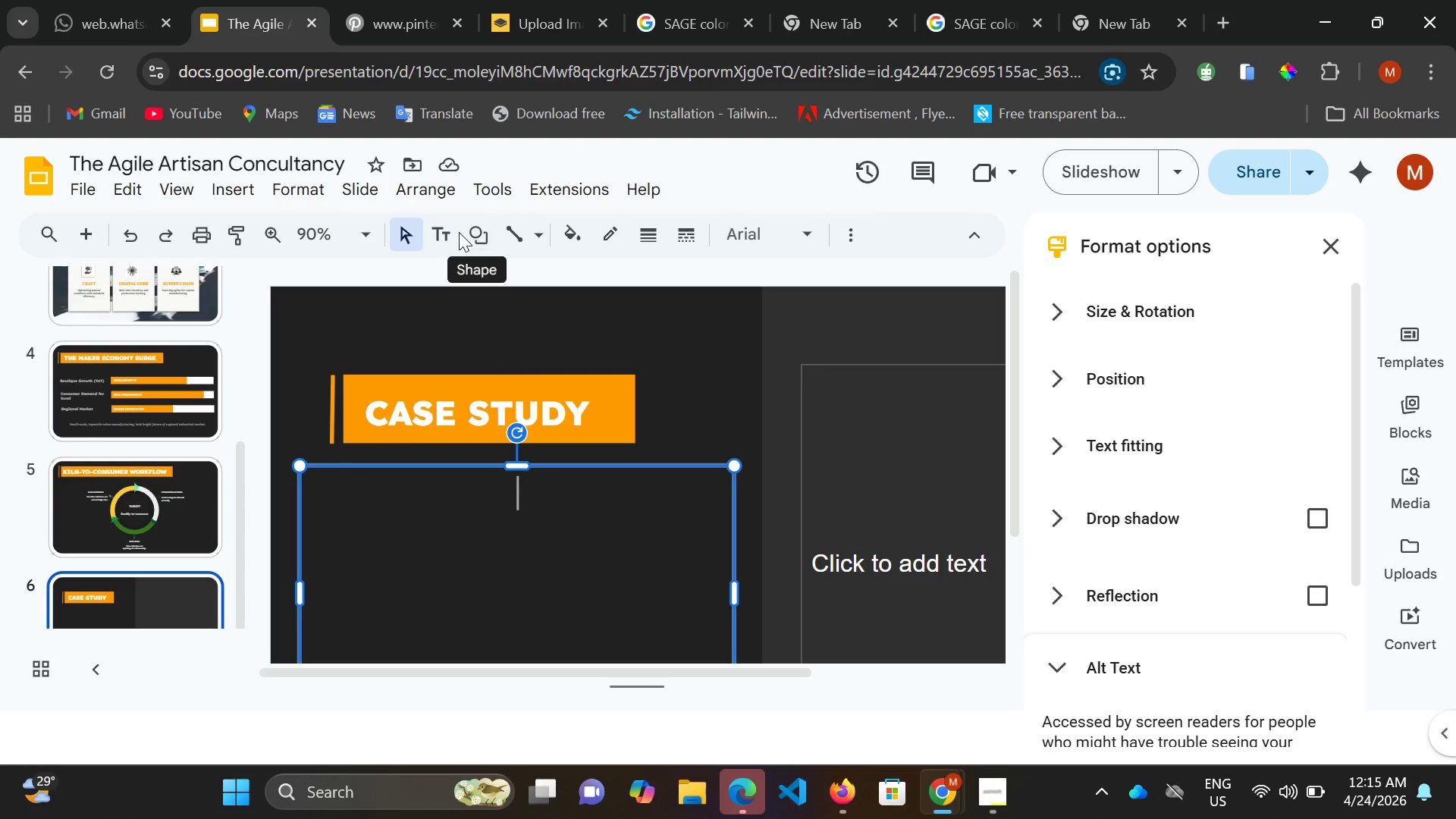 
left_click([444, 235])
 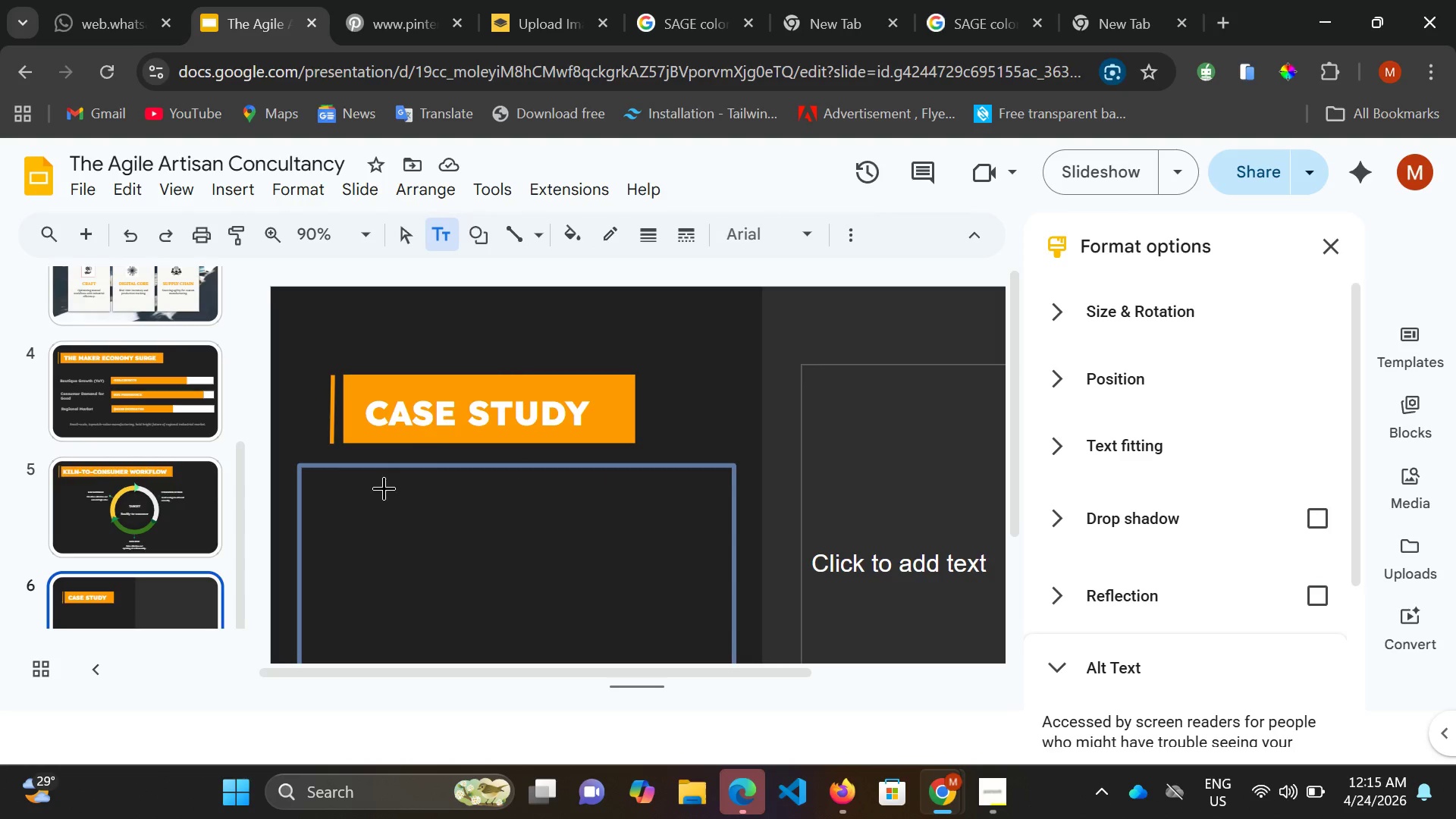 
left_click([384, 489])
 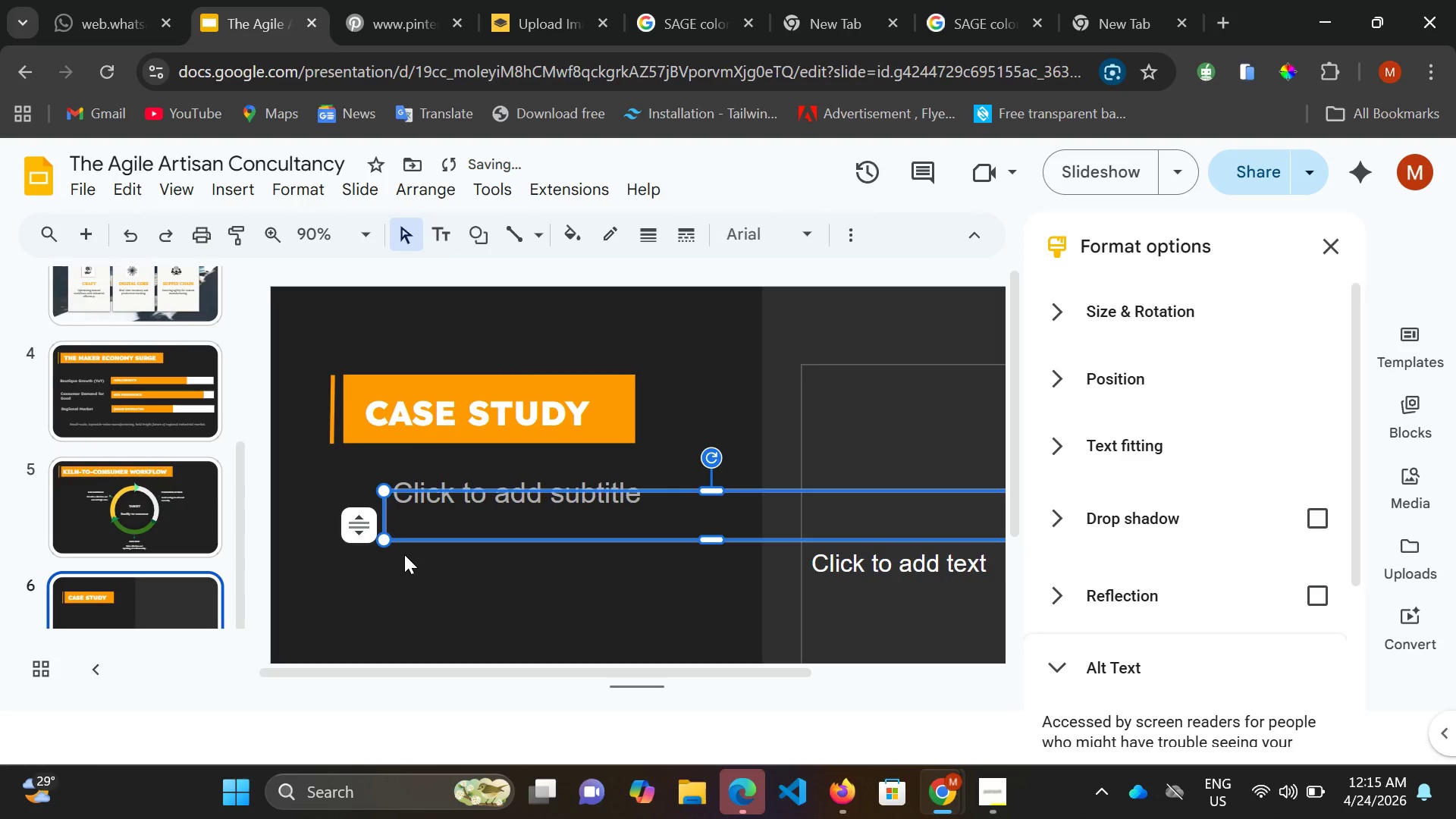 
type(WOOd )
key(Backspace)
key(Backspace)
key(Backspace)
key(Backspace)
key(Backspace)
type(wood cabineey)
key(Backspace)
key(Backspace)
key(Backspace)
type(etry)
 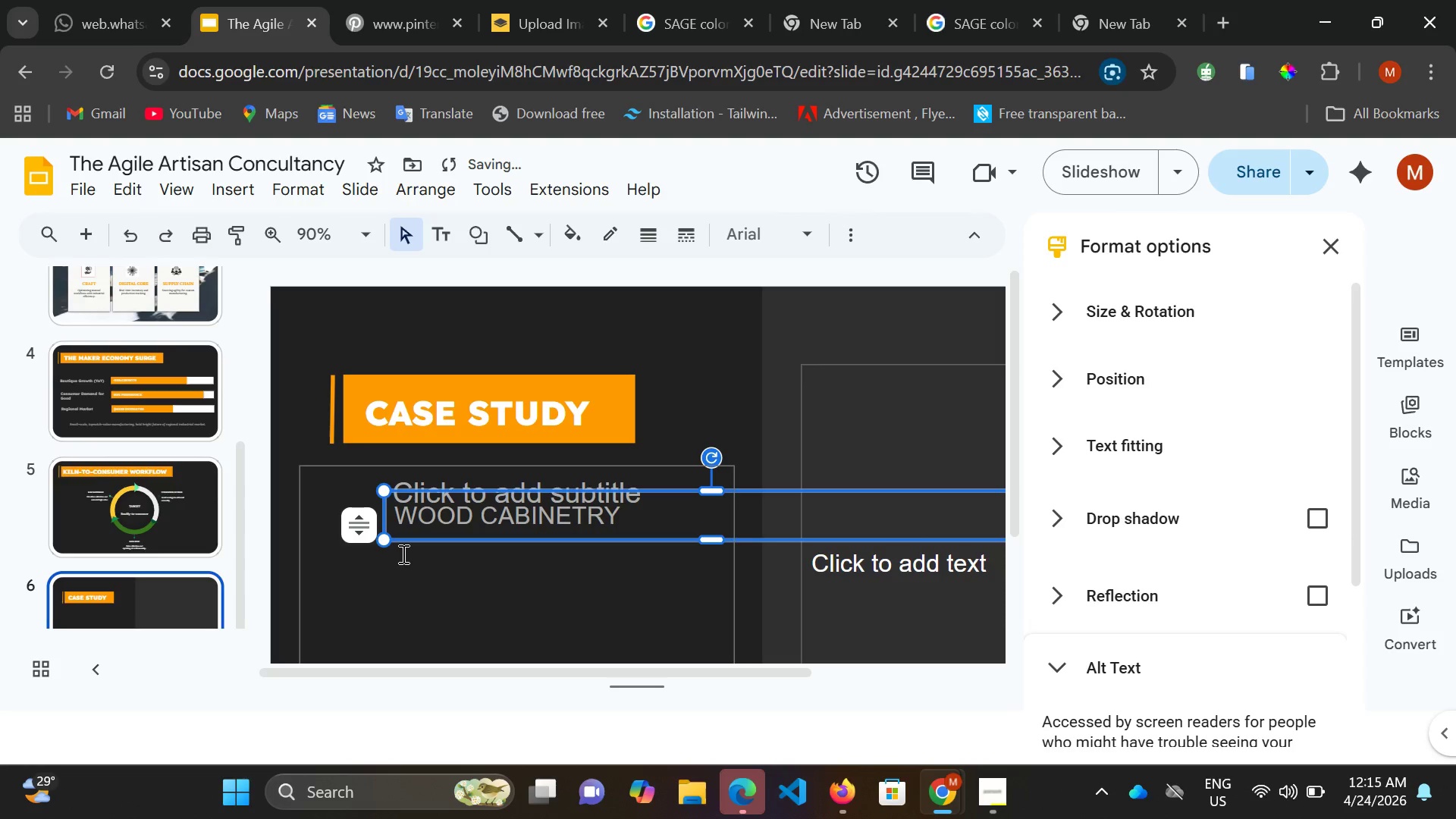 
wait(26.84)
 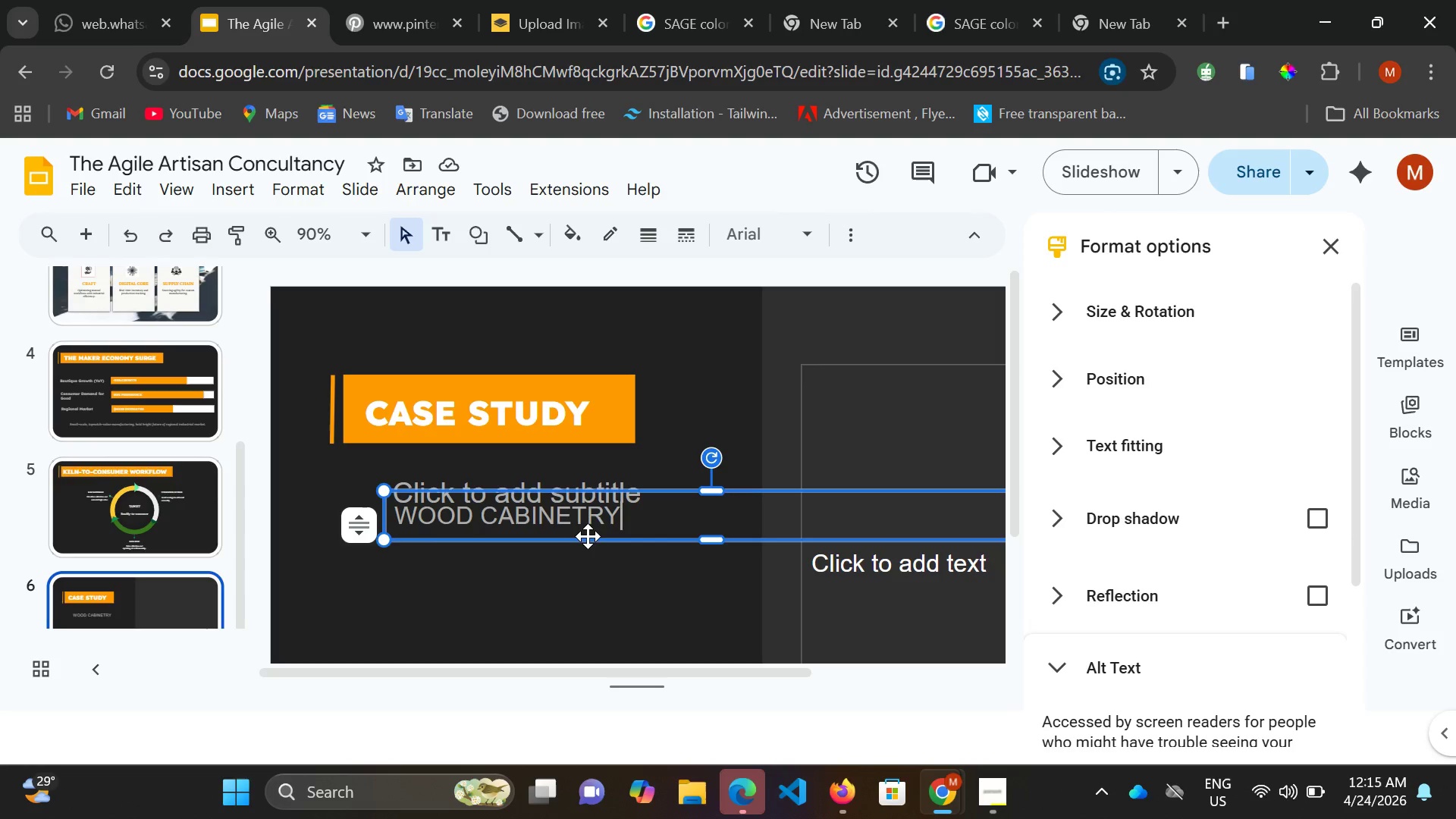 
left_click([375, 230])
 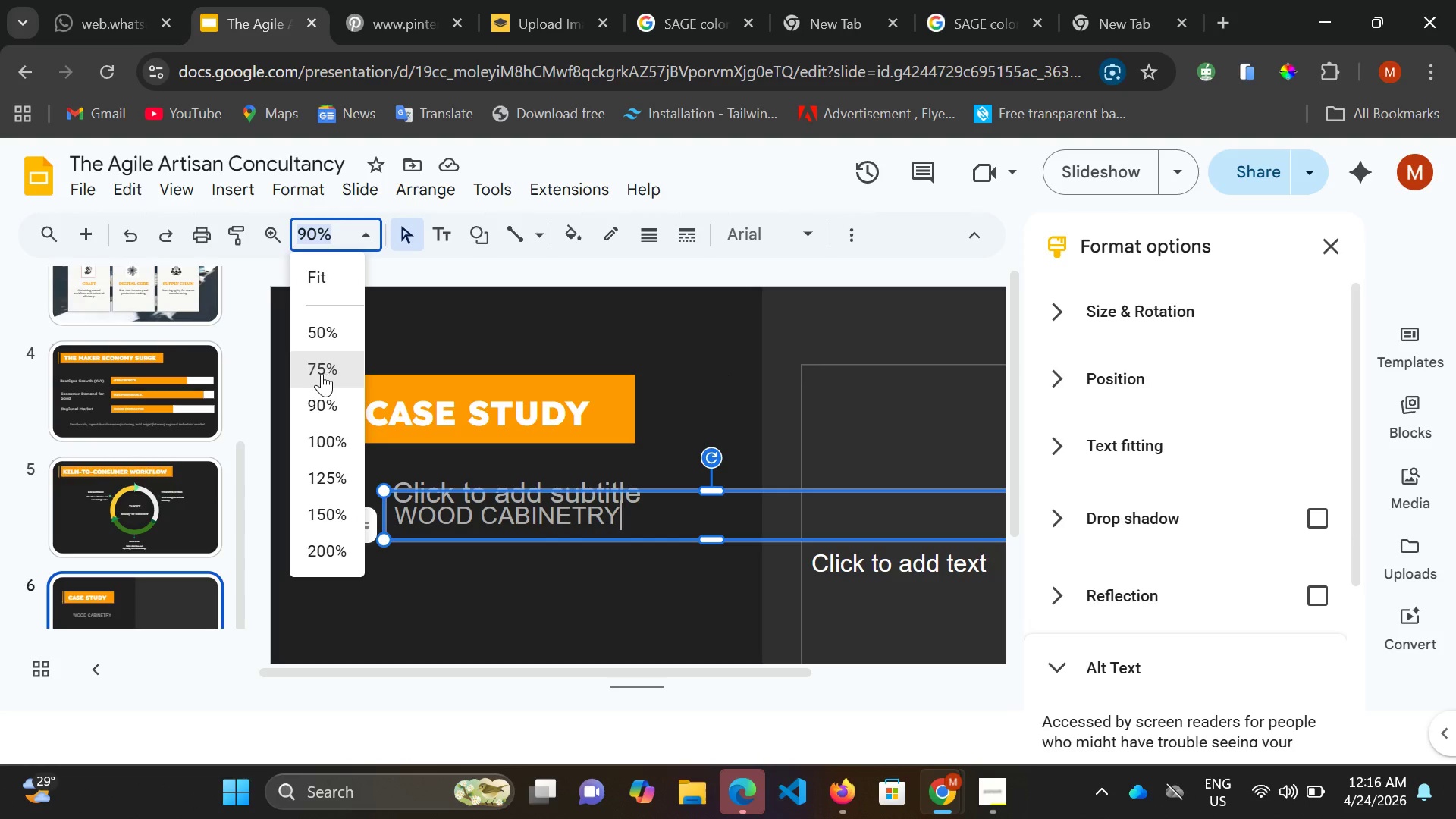 
left_click([322, 373])
 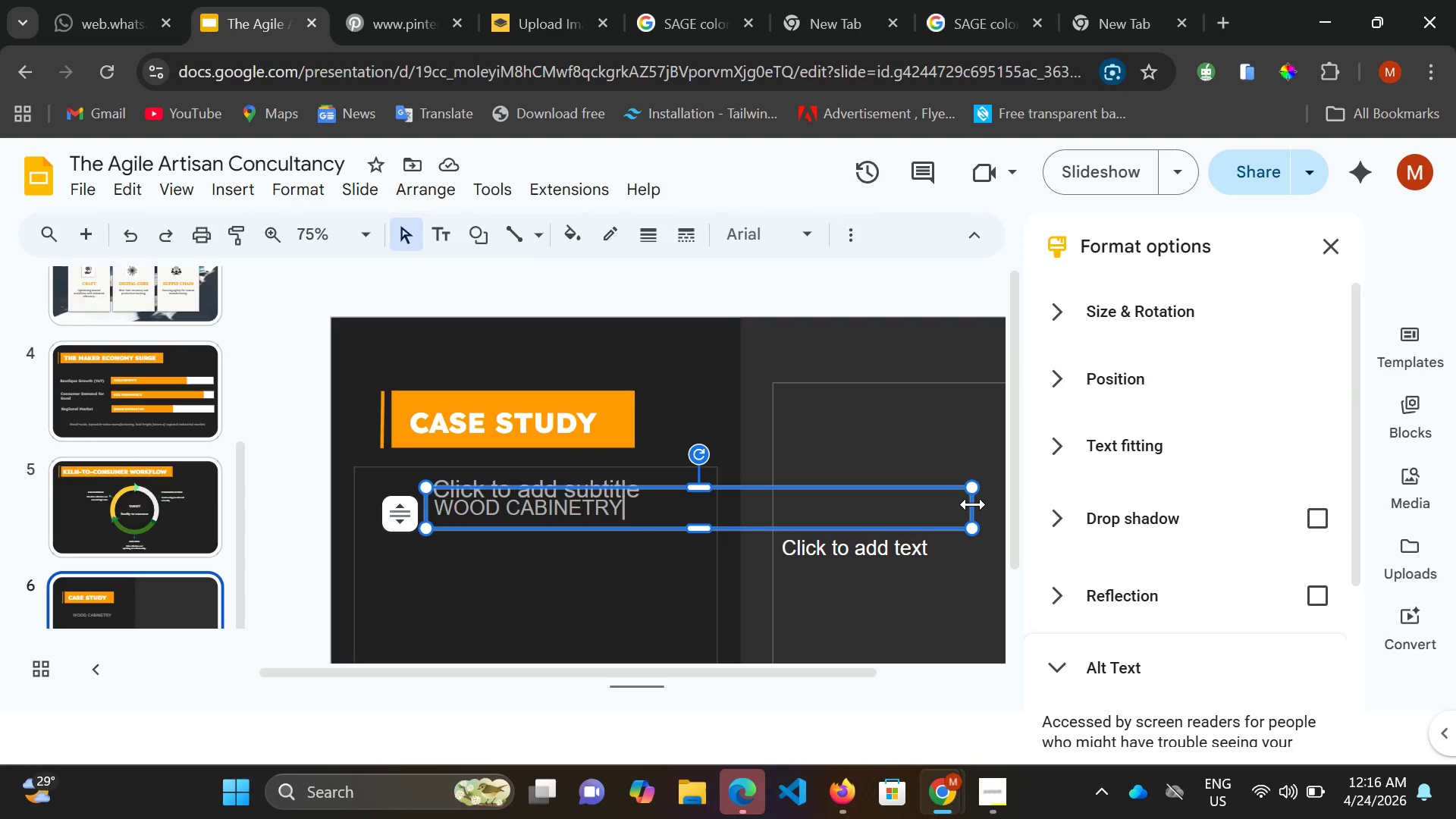 
left_click_drag(start_coordinate=[964, 504], to_coordinate=[673, 505])
 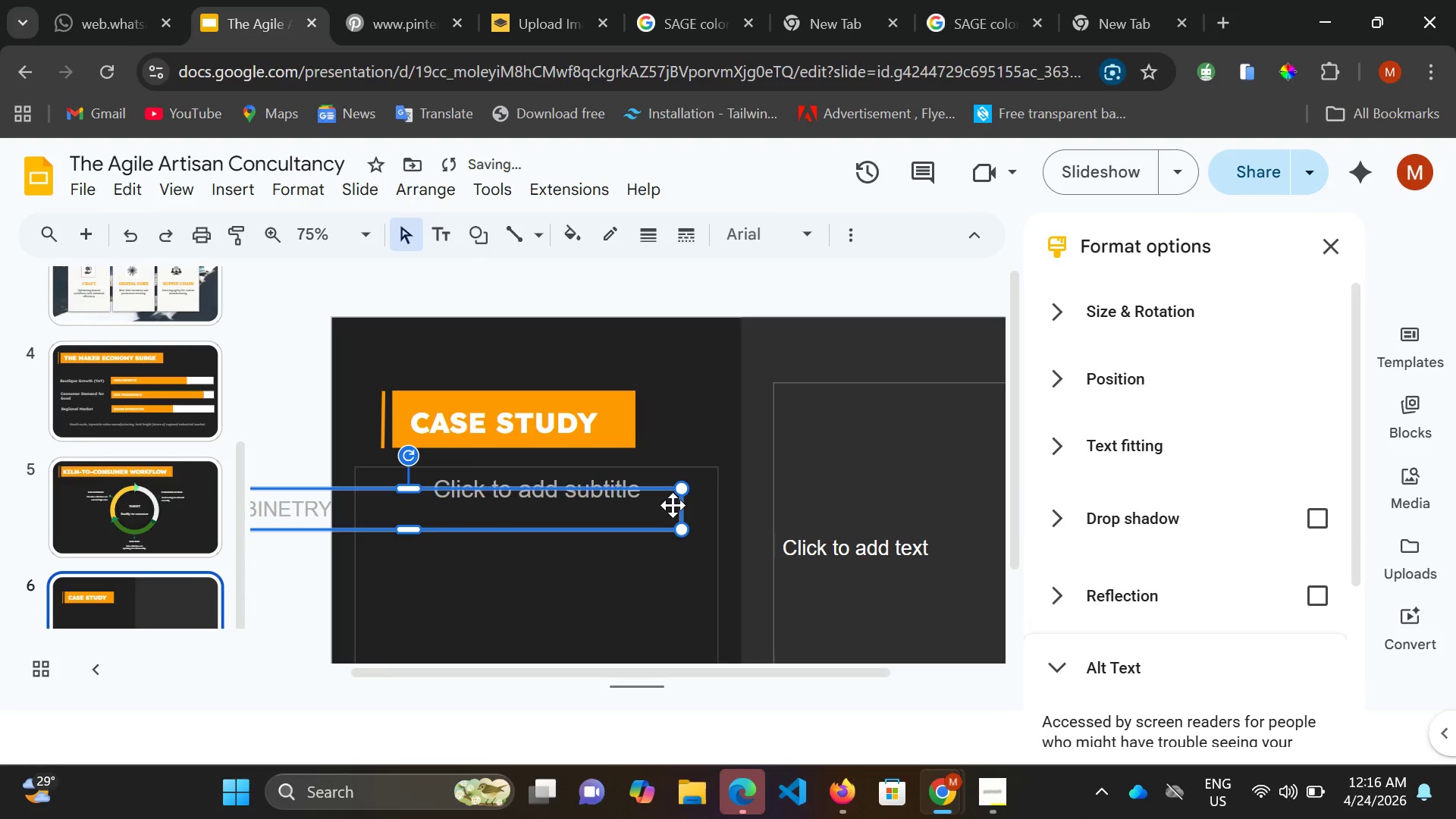 
key(Control+Z)
 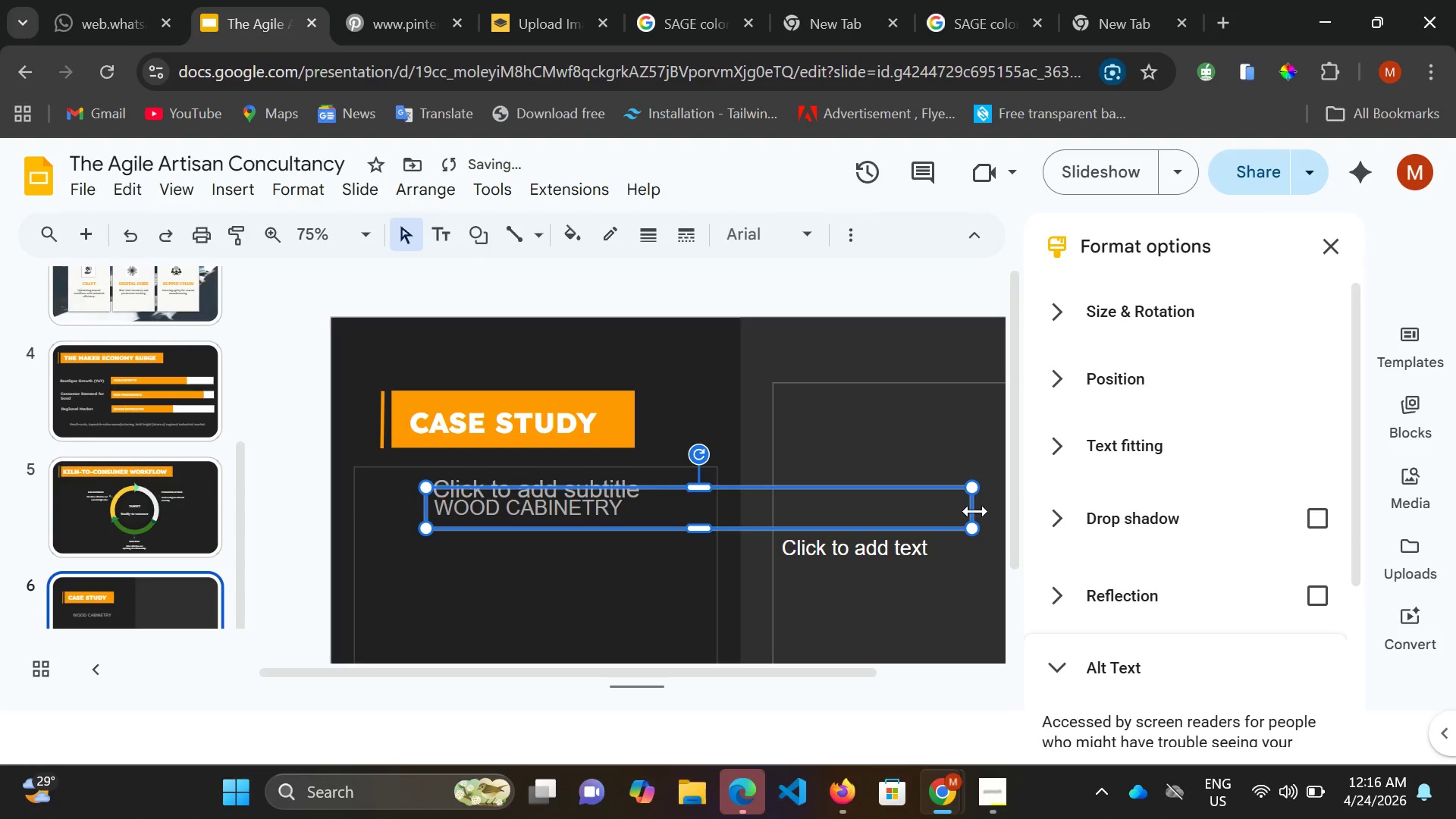 
left_click_drag(start_coordinate=[975, 511], to_coordinate=[674, 496])
 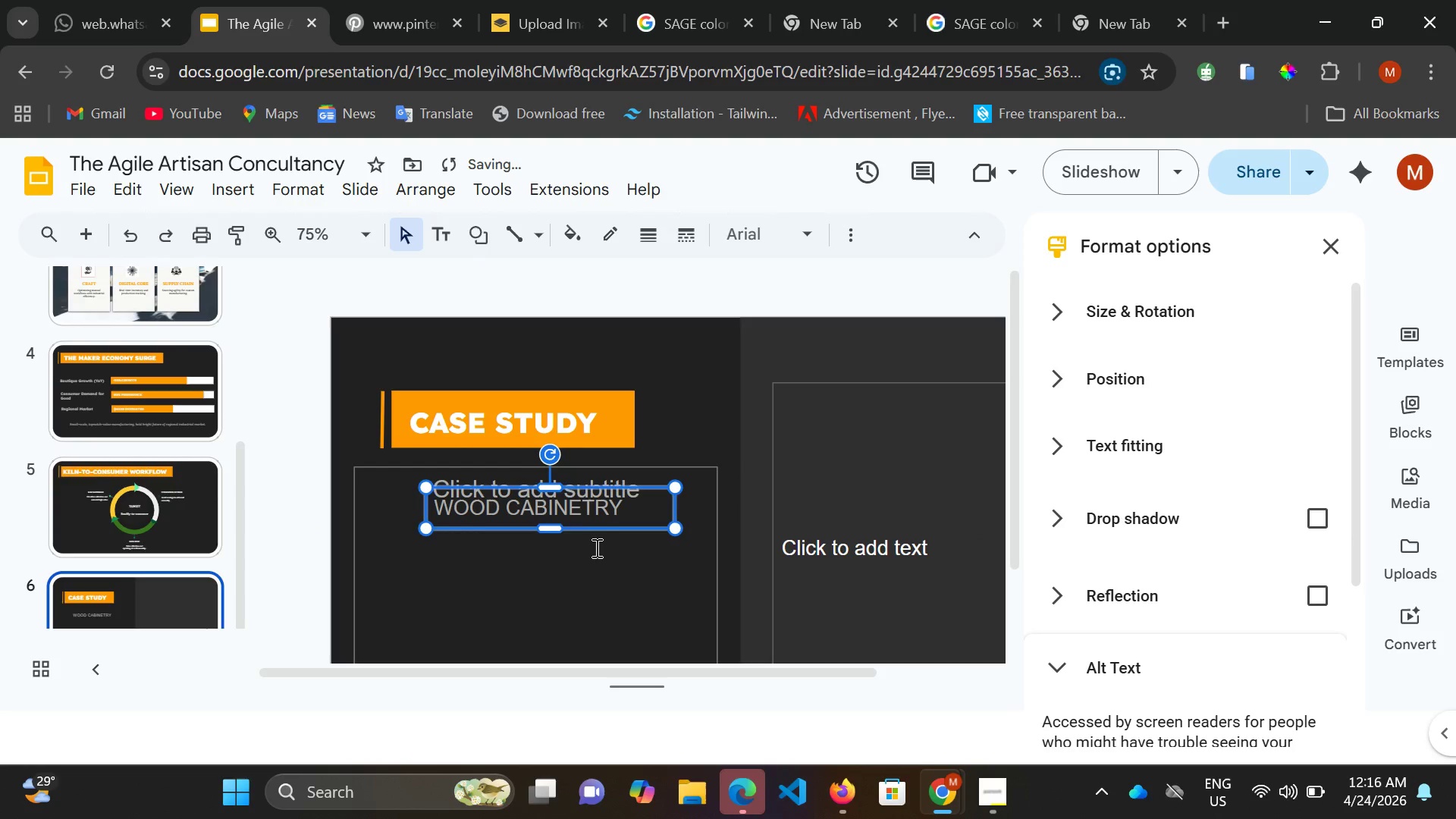 
left_click([595, 548])
 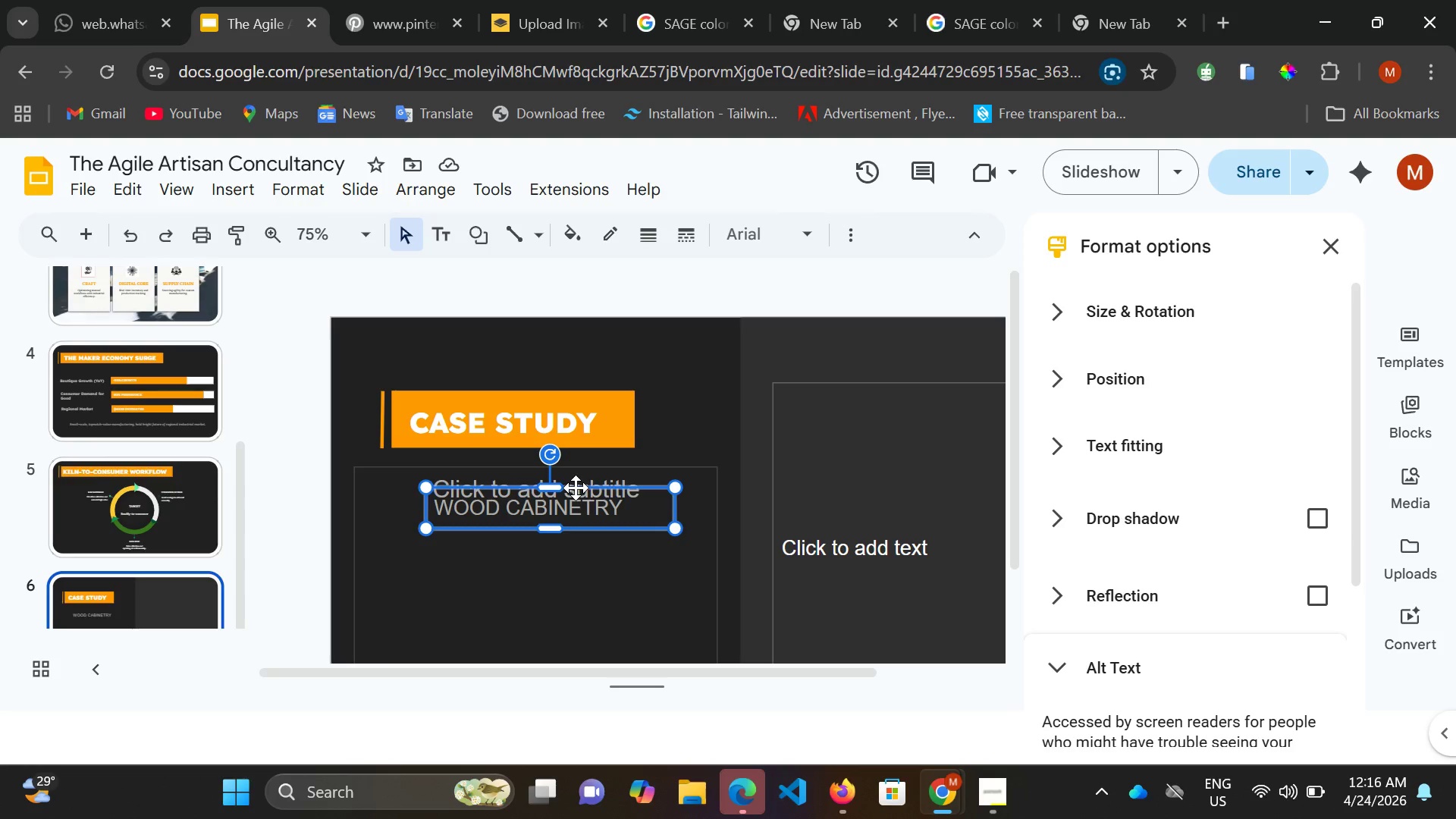 
hold_key(key=ArrowLeft, duration=1.34)
 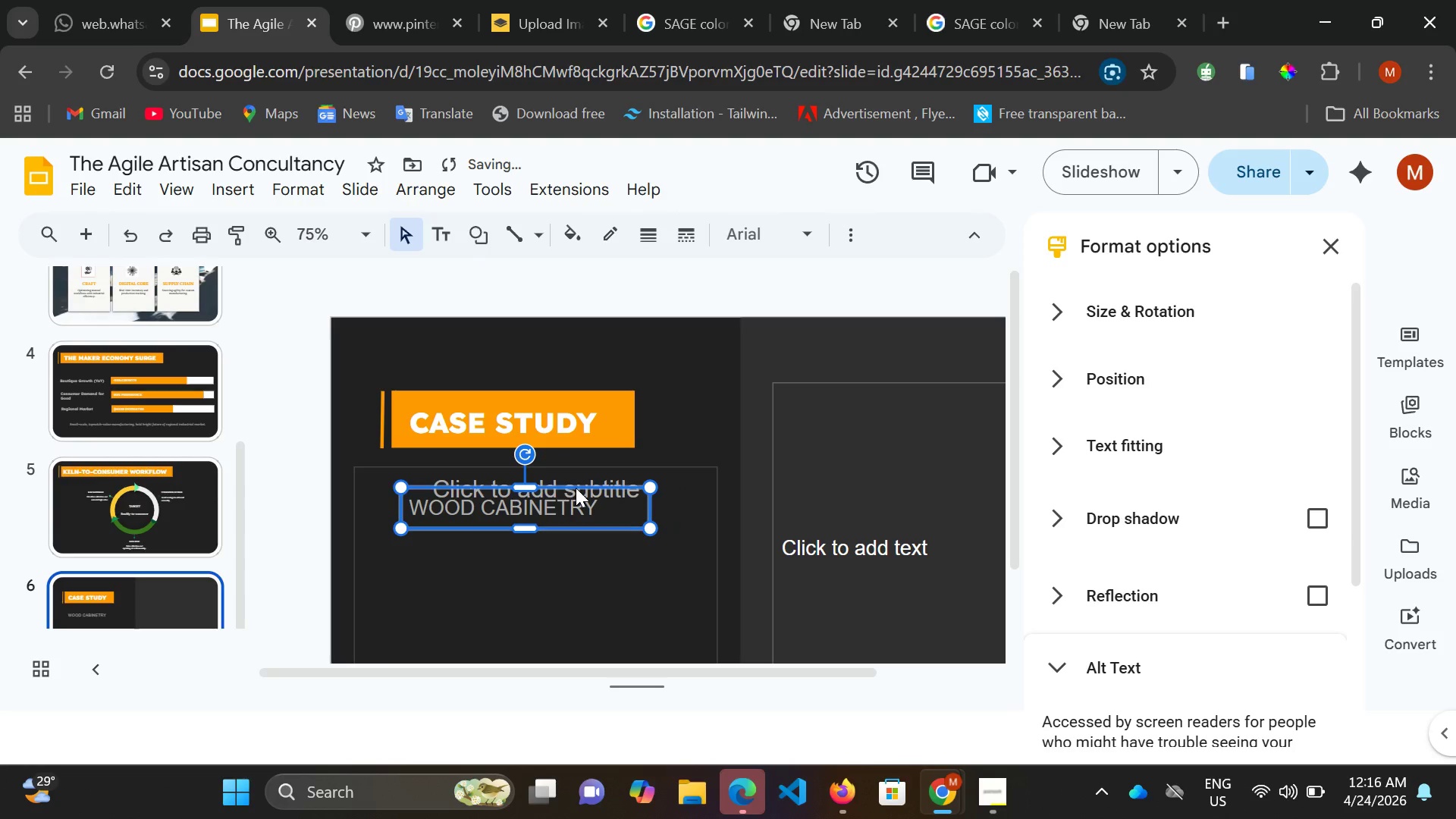 
hold_key(key=ArrowUp, duration=0.78)
 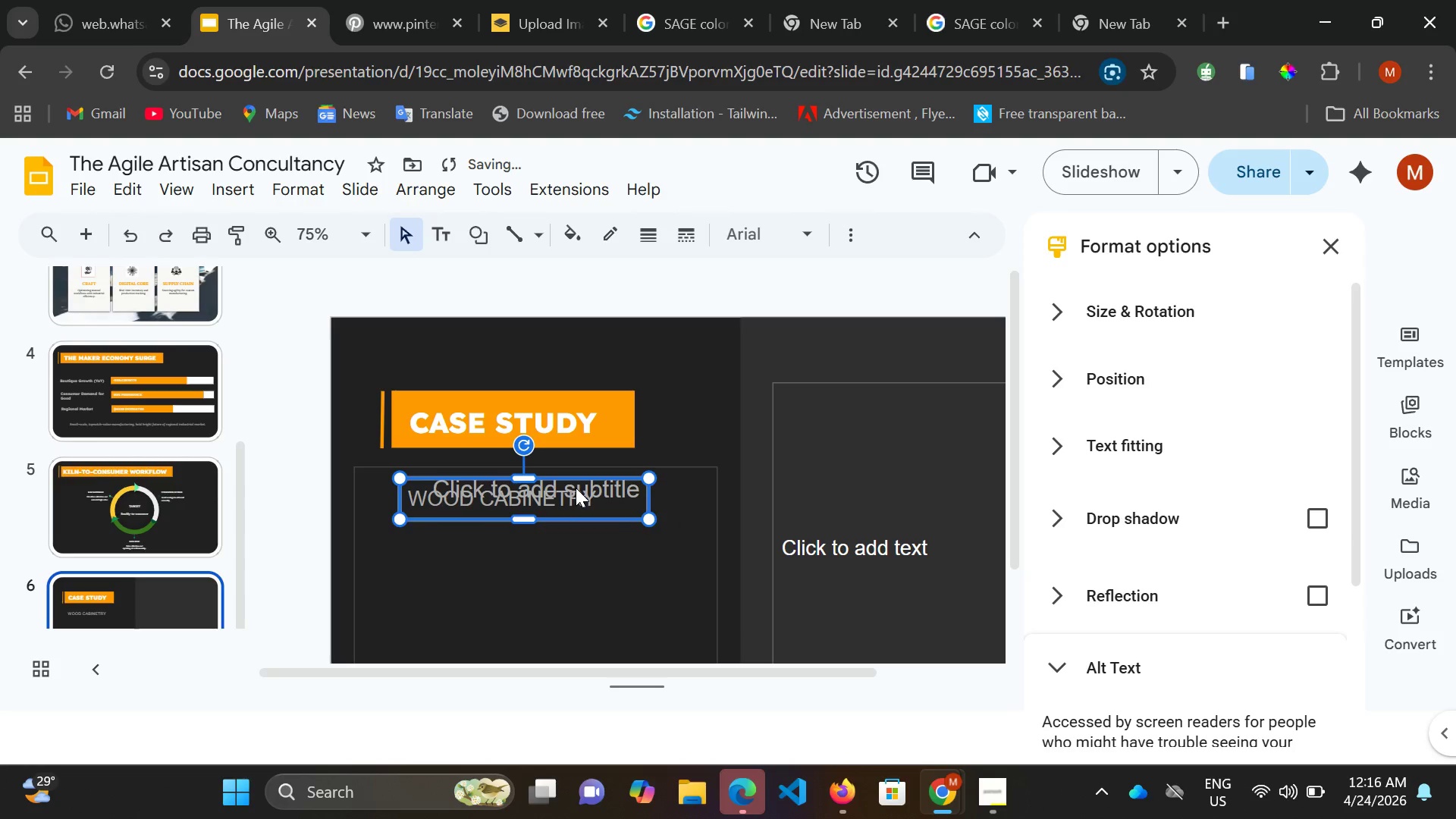 
key(ArrowLeft)
 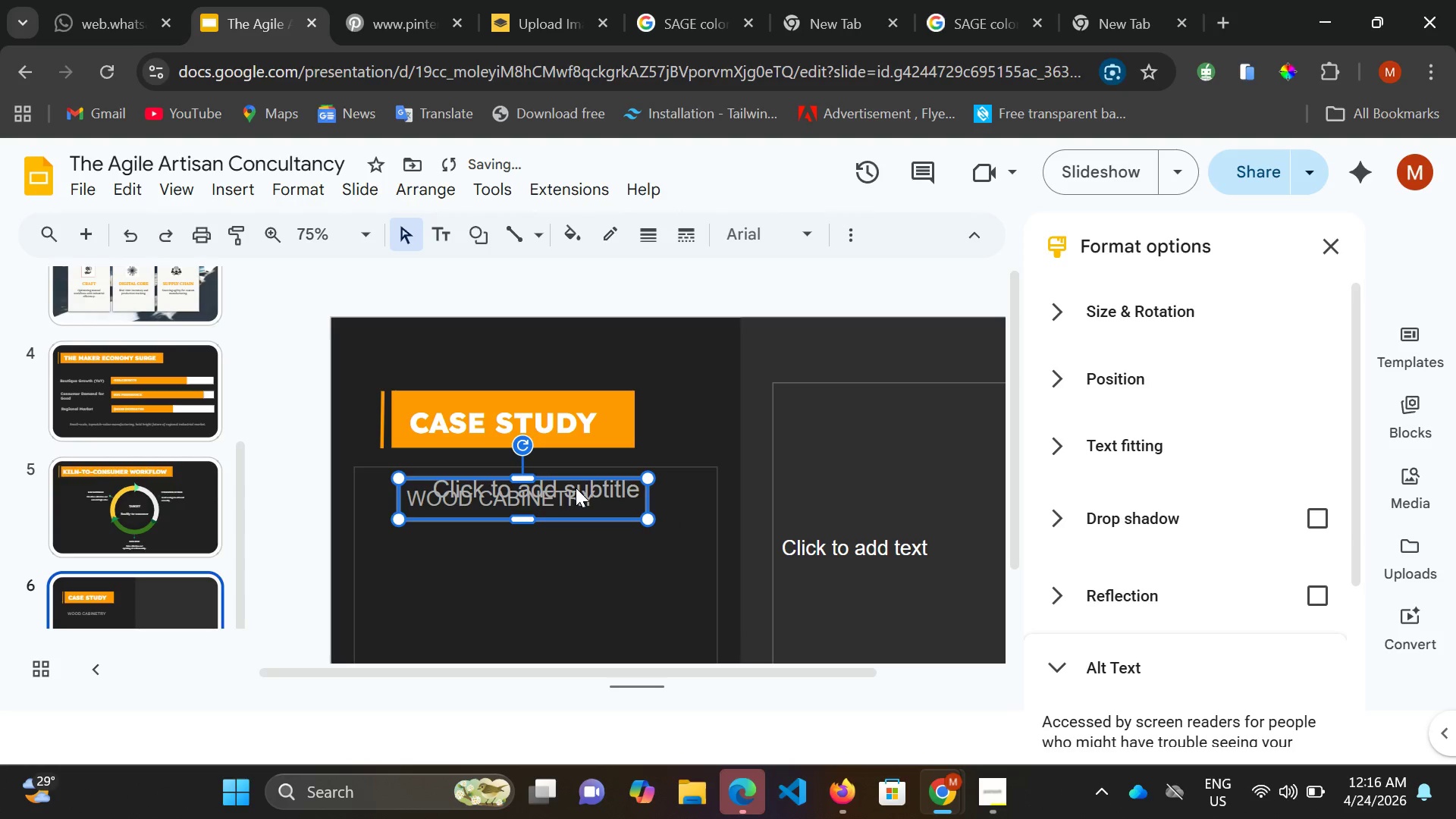 
hold_key(key=ArrowLeft, duration=0.72)
 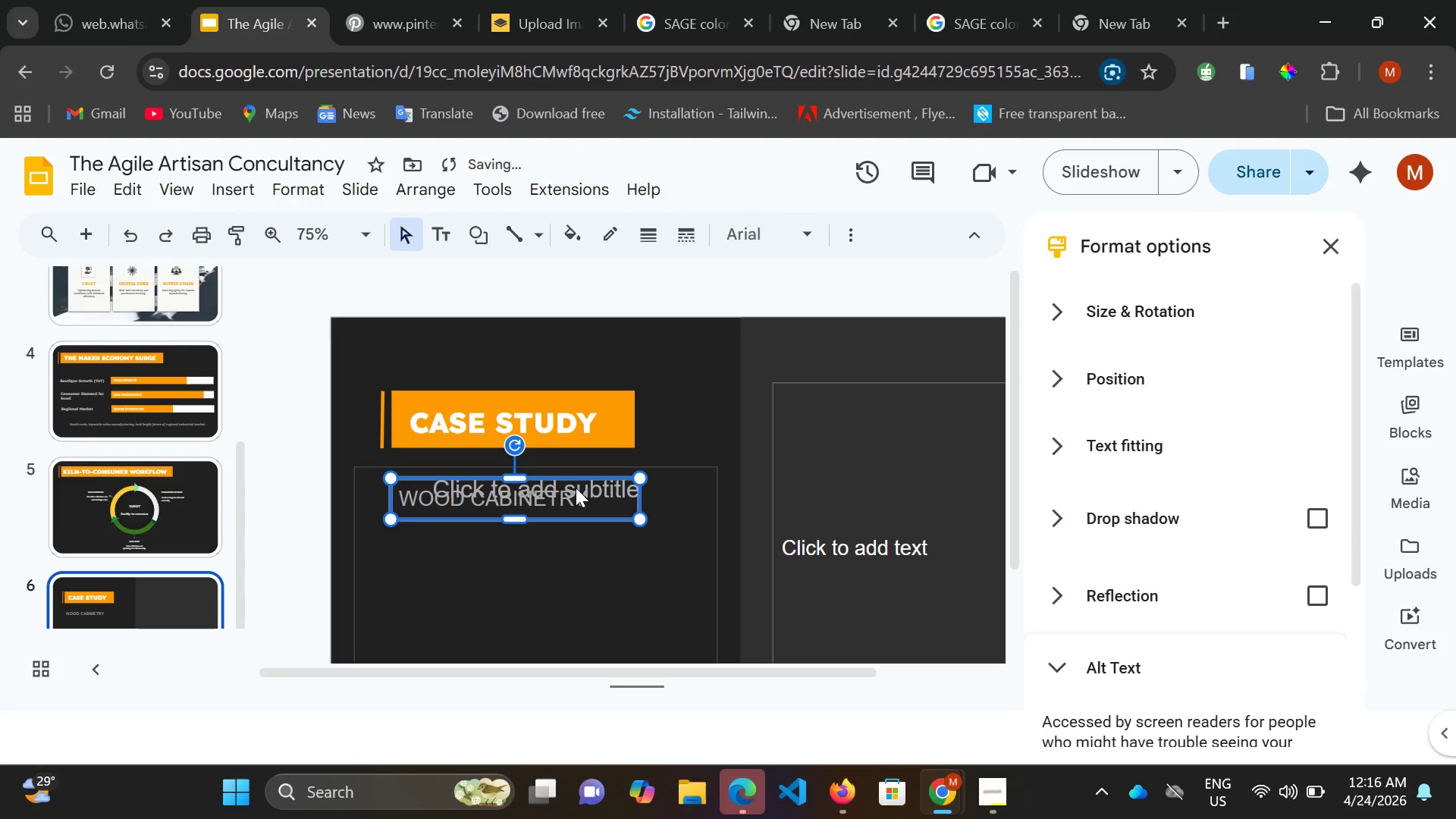 
key(ArrowLeft)
 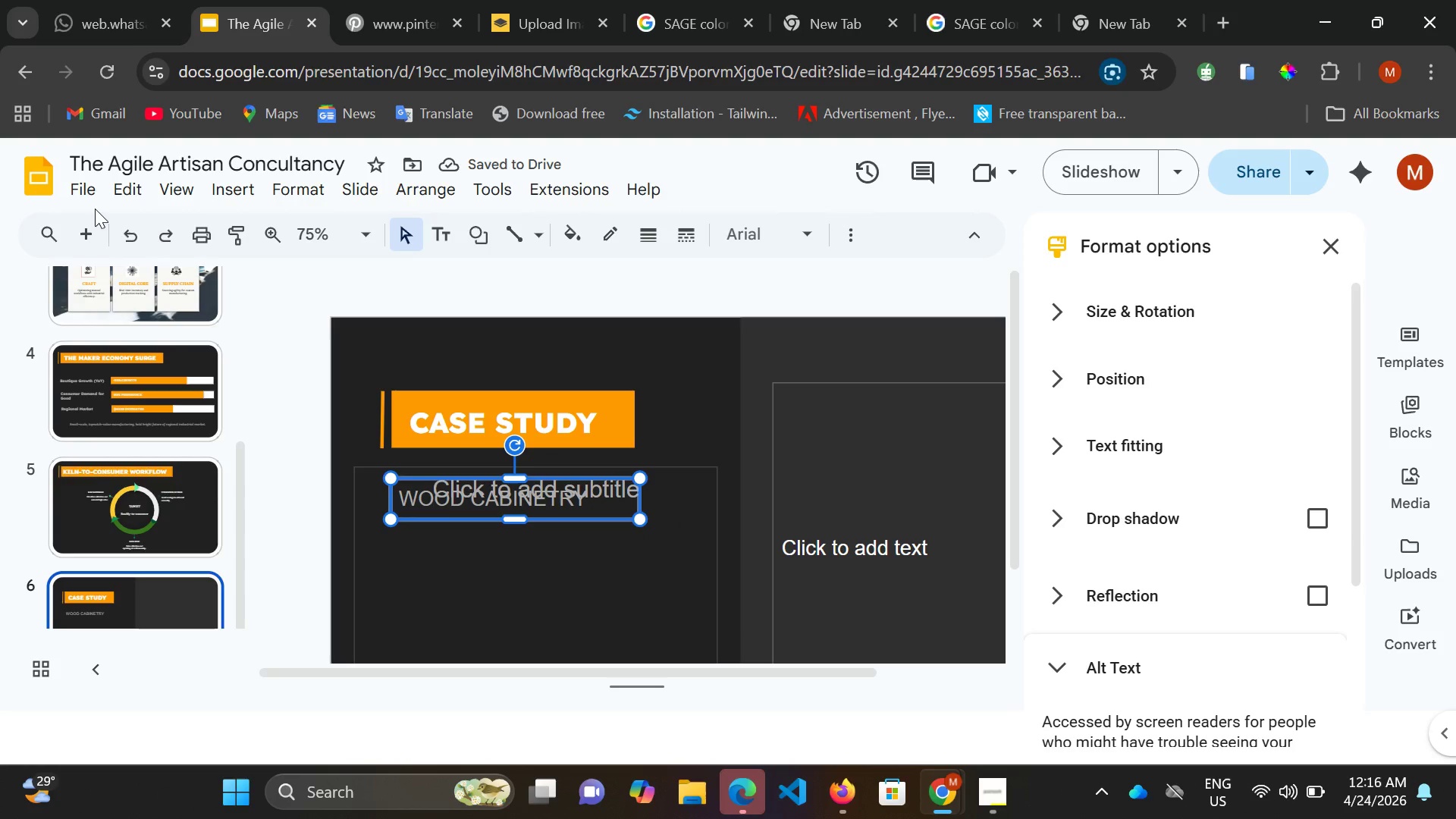 
wait(5.28)
 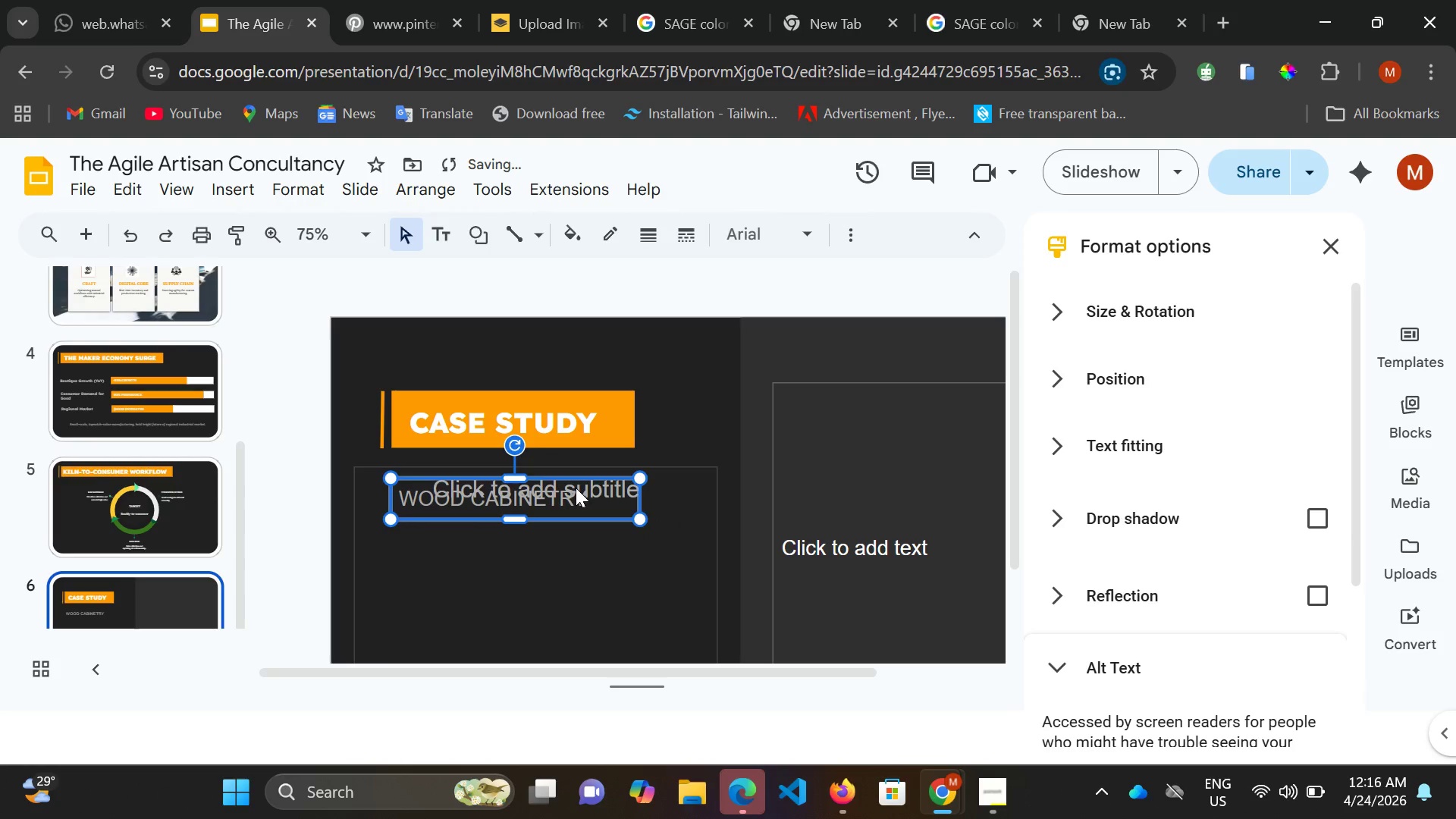 
left_click([409, 224])
 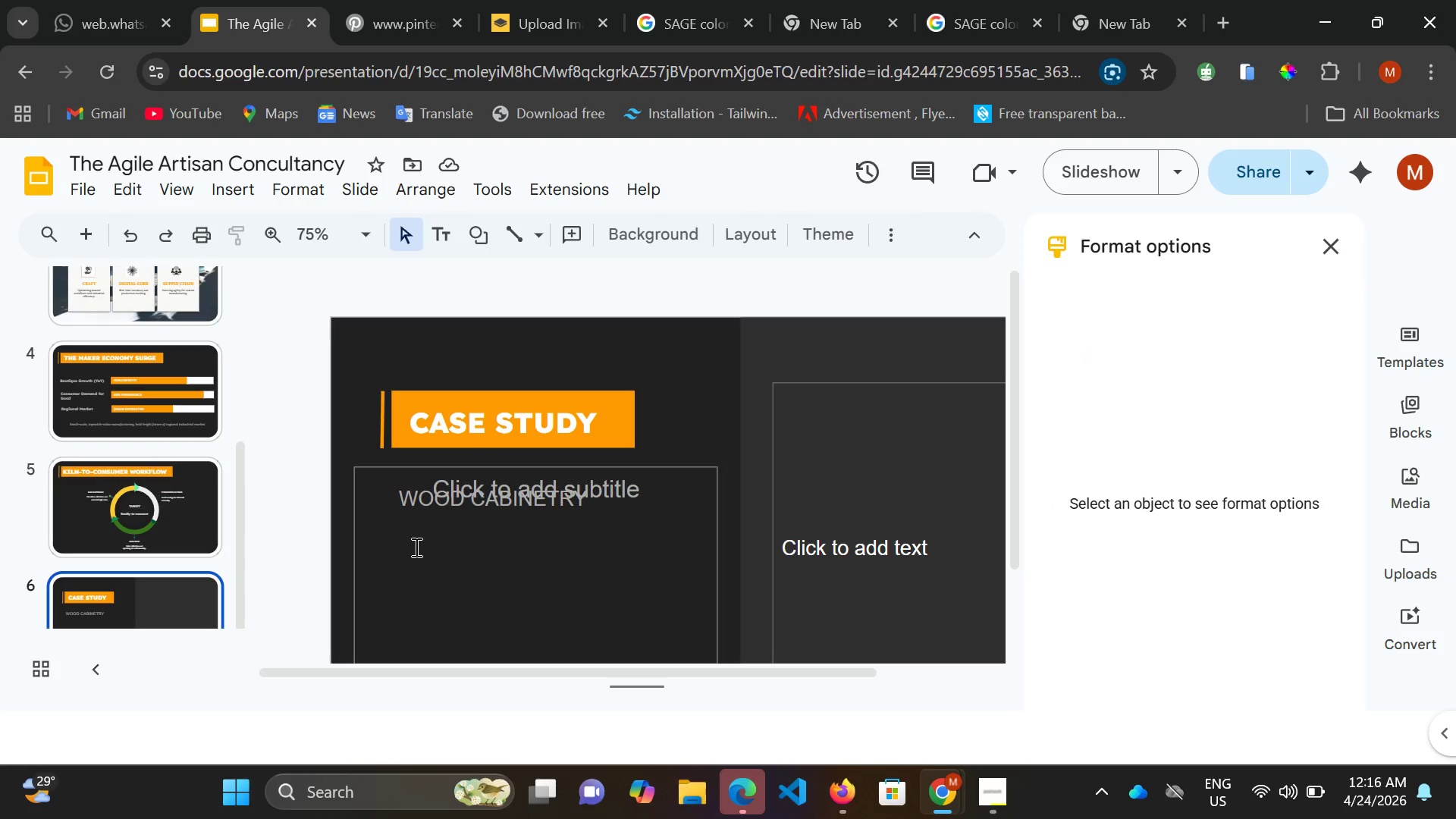 
left_click([415, 545])
 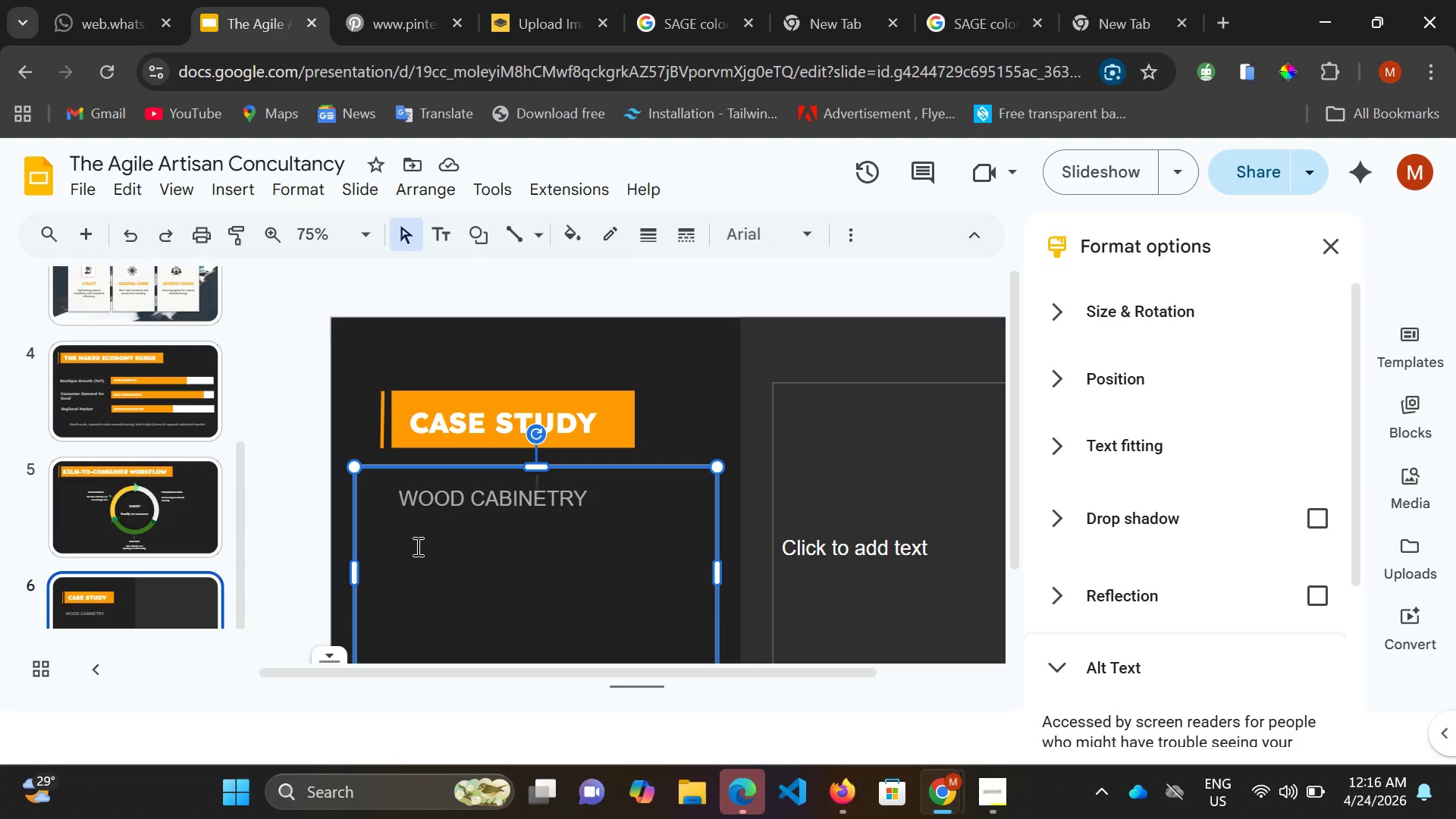 
left_click([416, 546])
 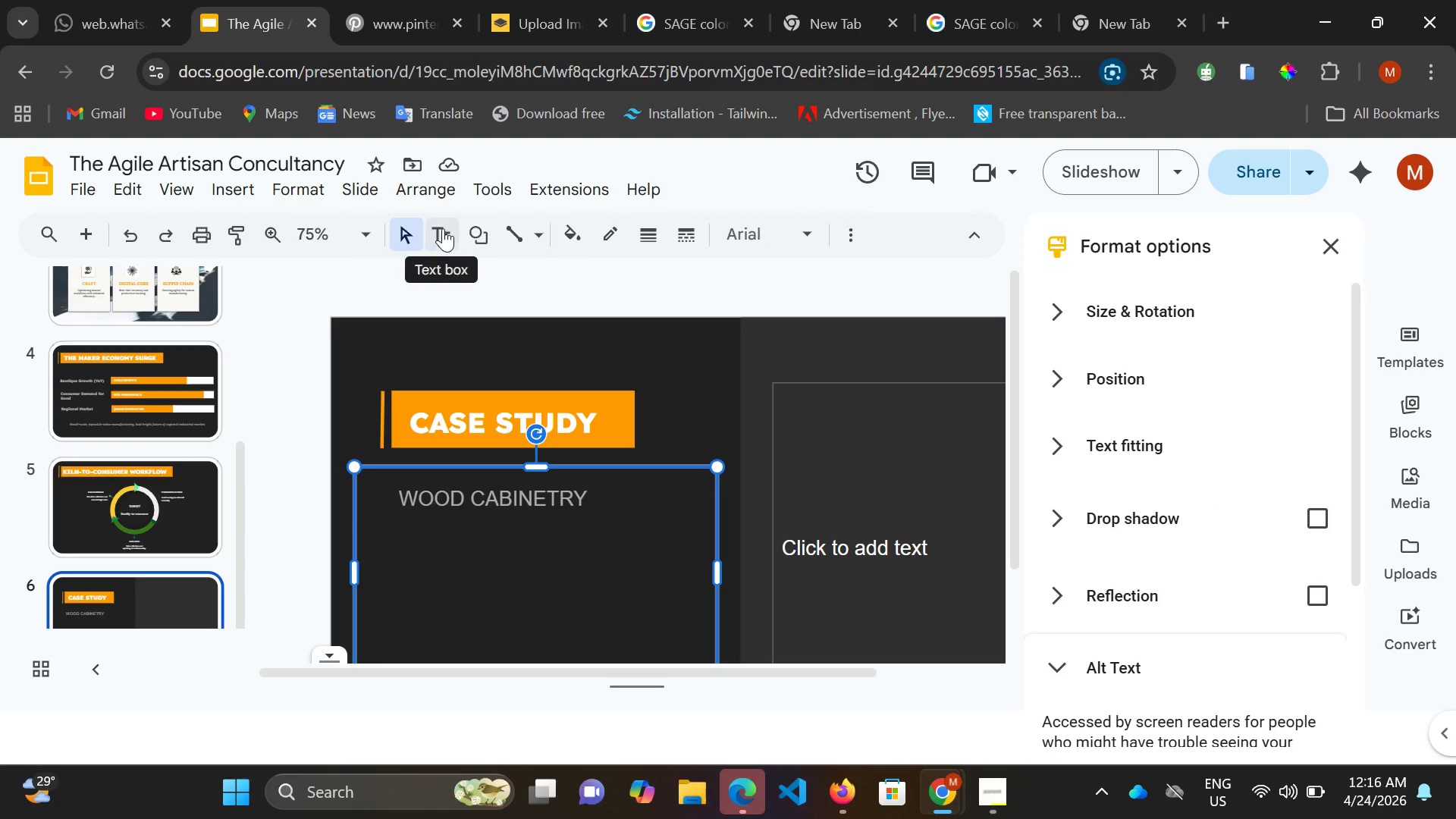 
left_click([443, 228])
 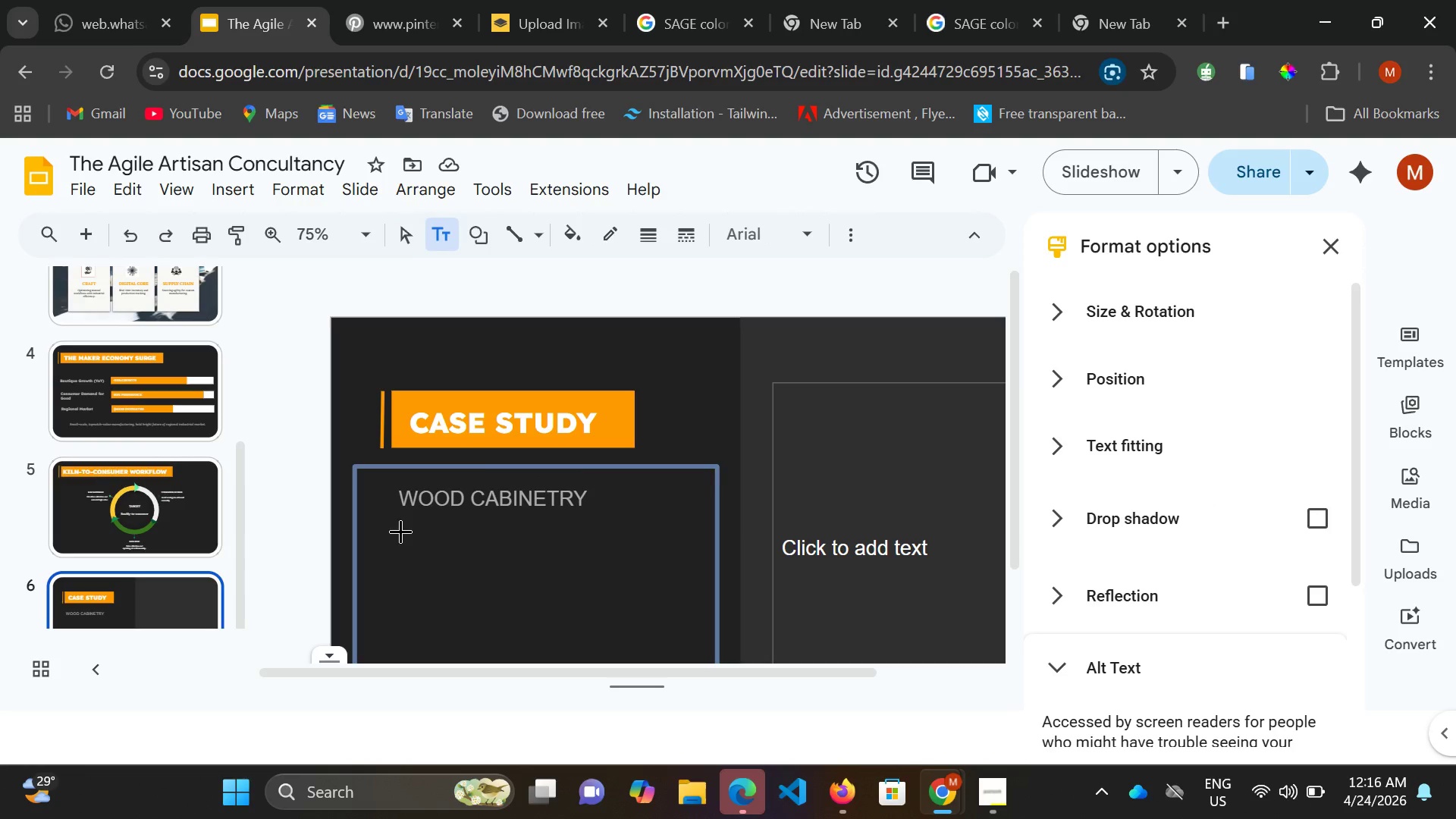 
left_click([400, 531])
 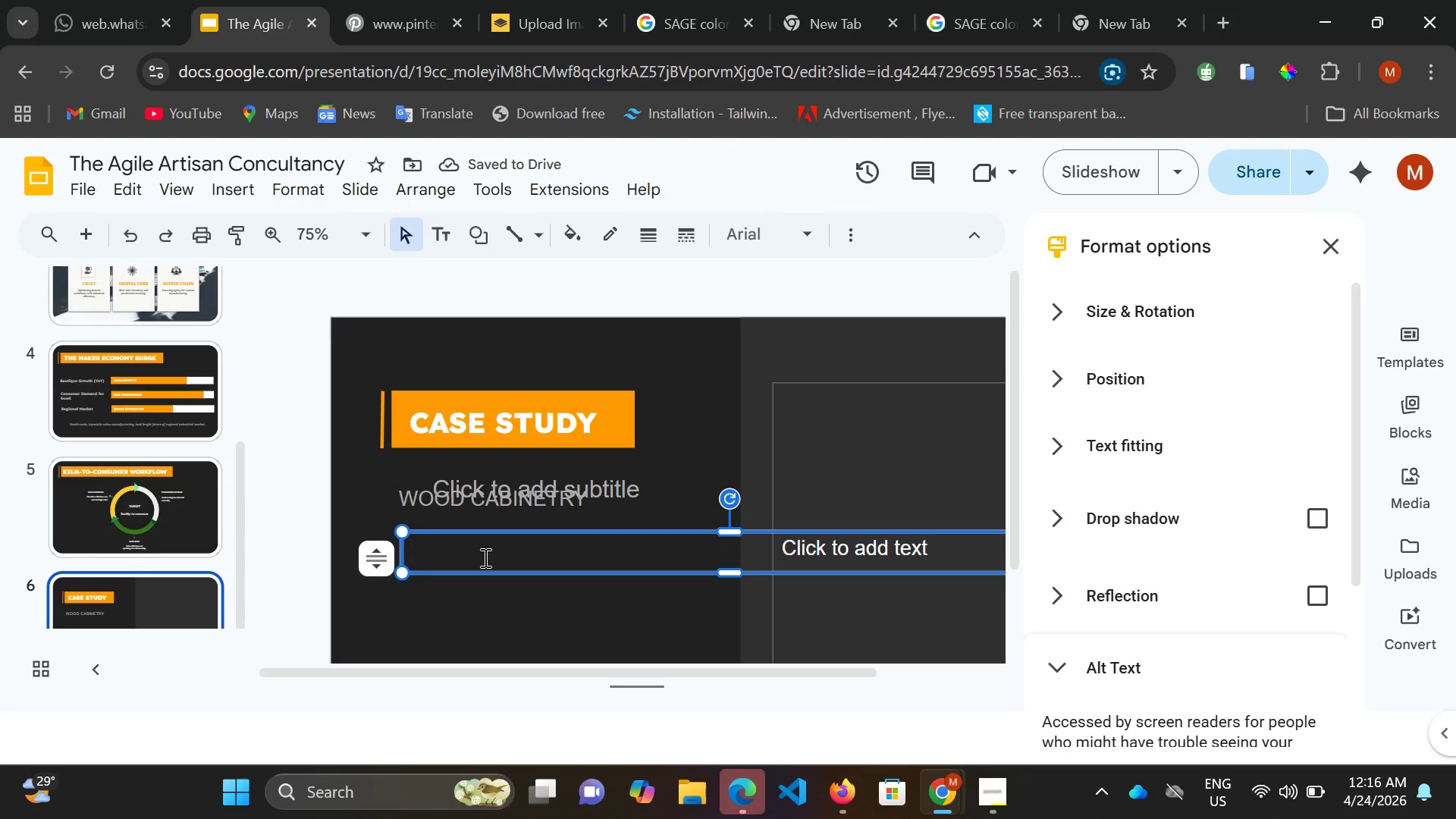 
wait(8.78)
 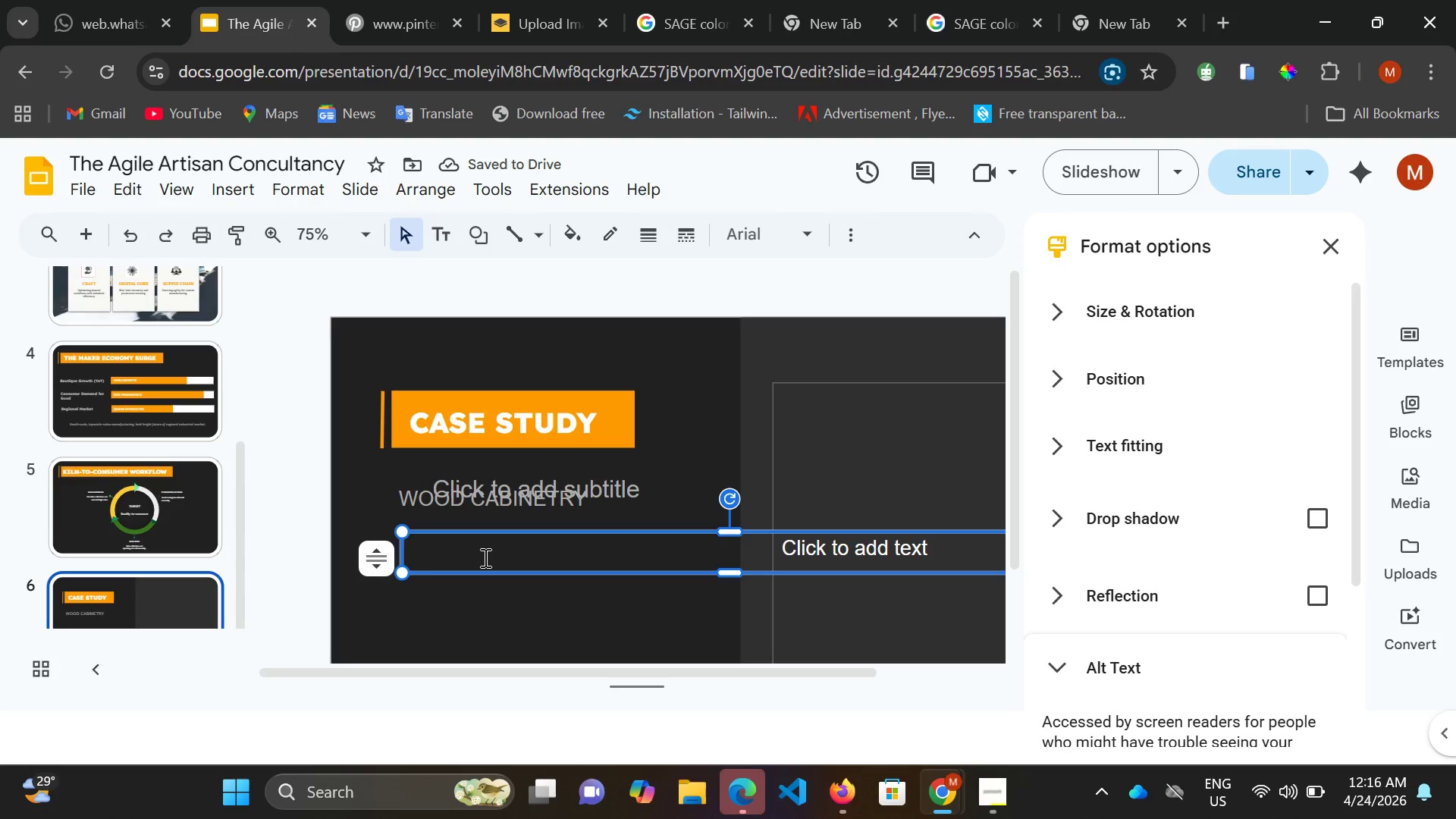 
type(A)
key(Backspace)
type(a MID0)
key(Backspace)
type(-SIZED CUTOM FURNITURE )
 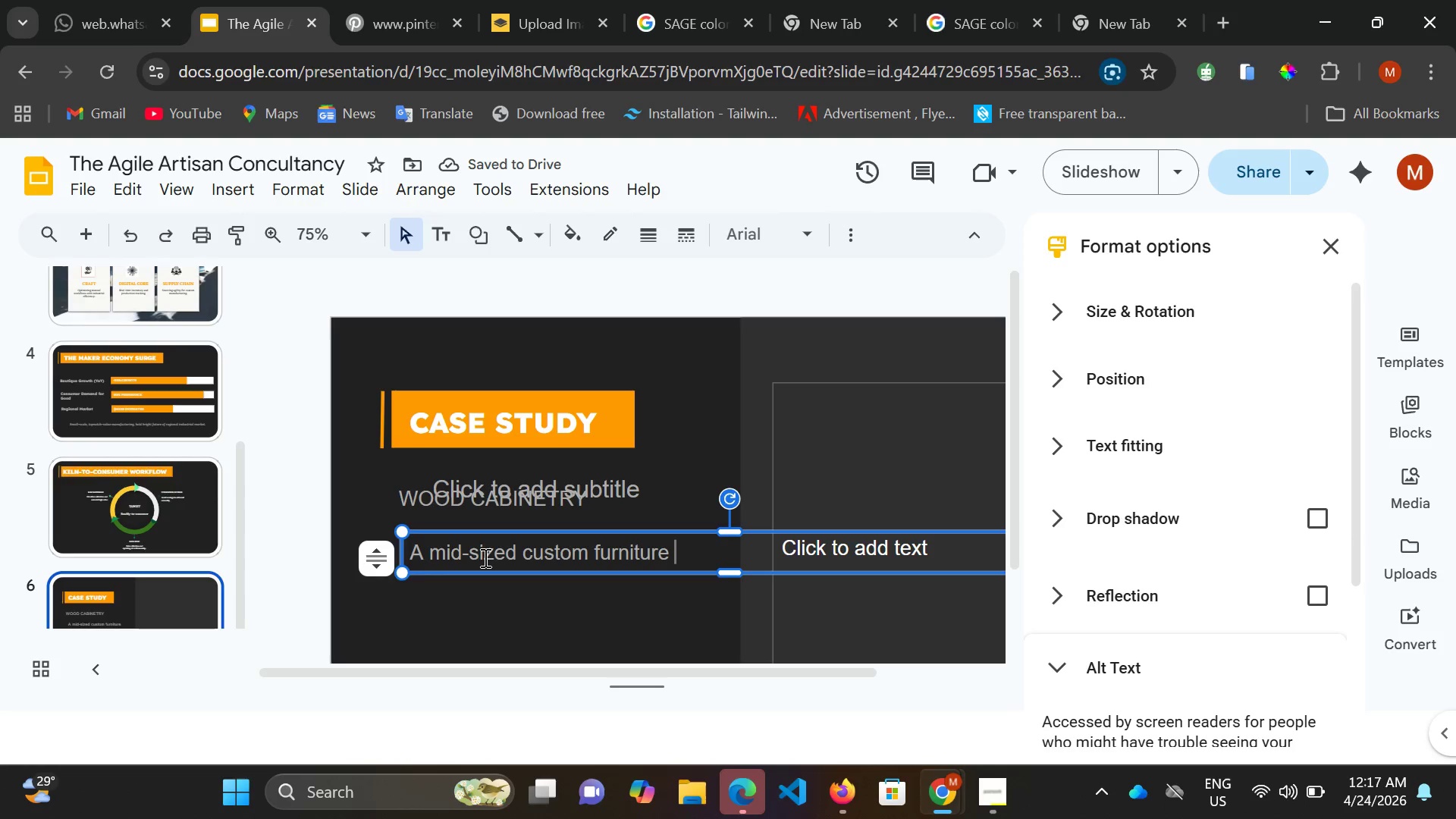 
wait(5.17)
 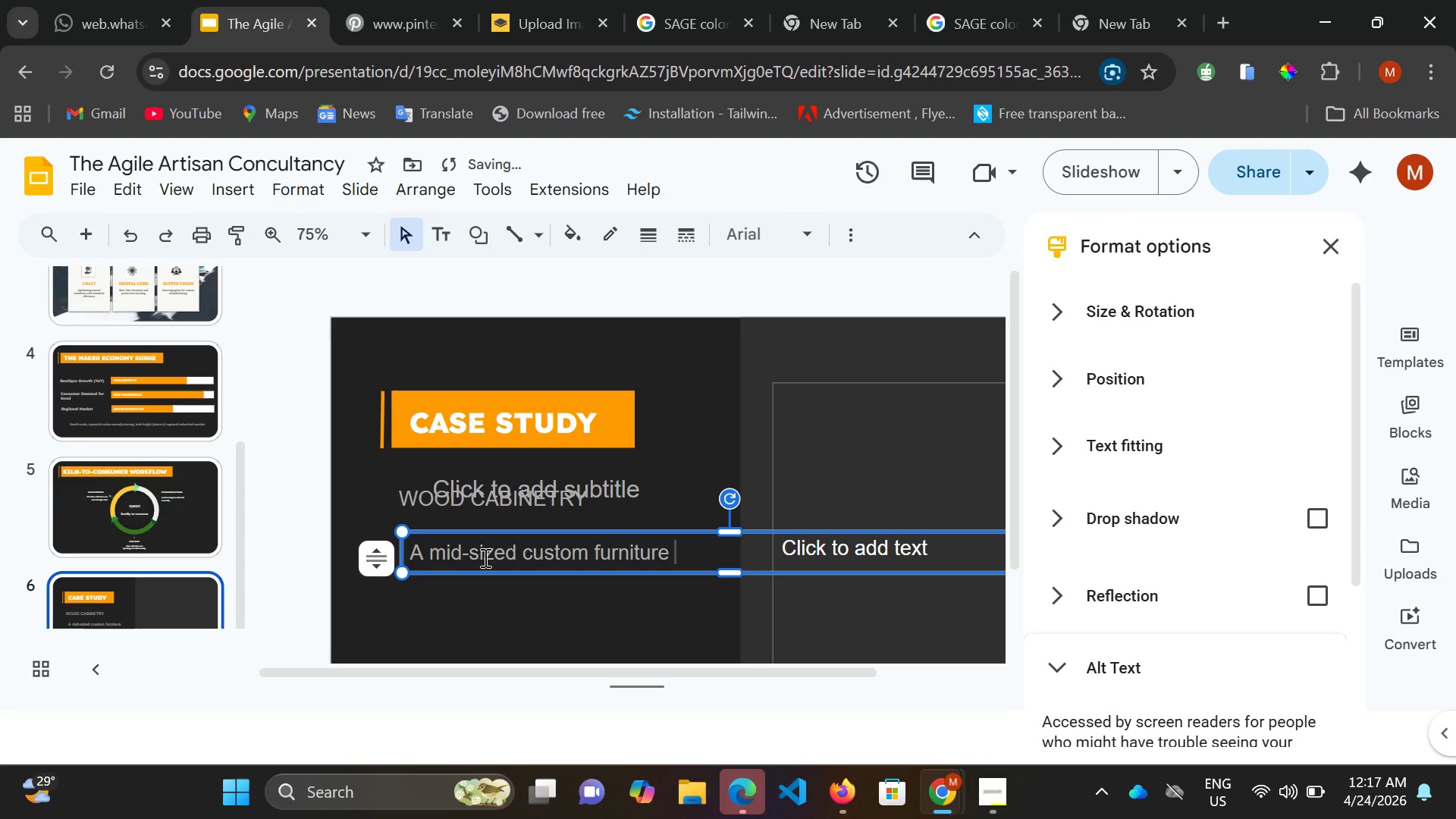 
type(SHOP TRYING TO FIND SPACE )
 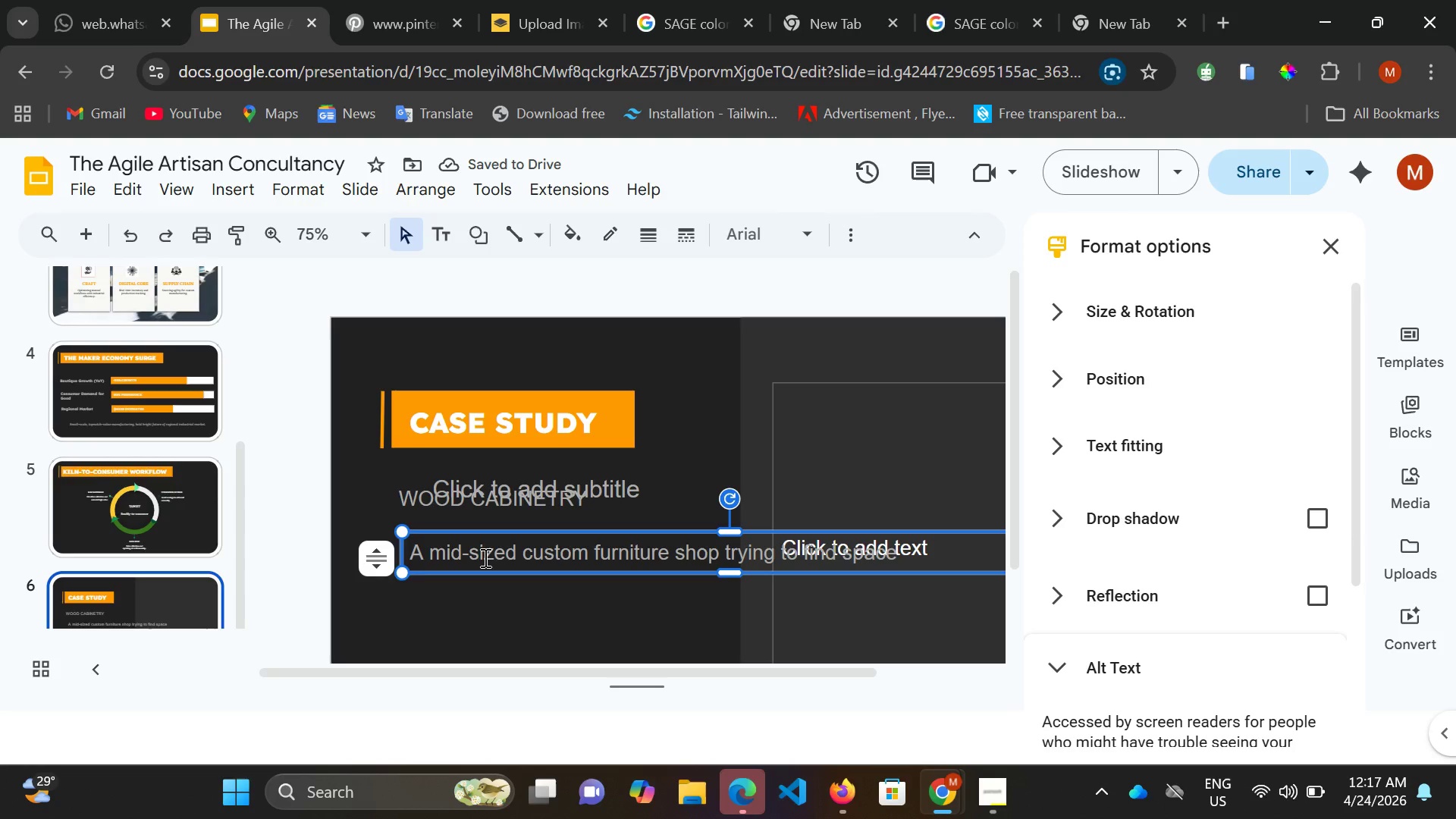 
wait(6.86)
 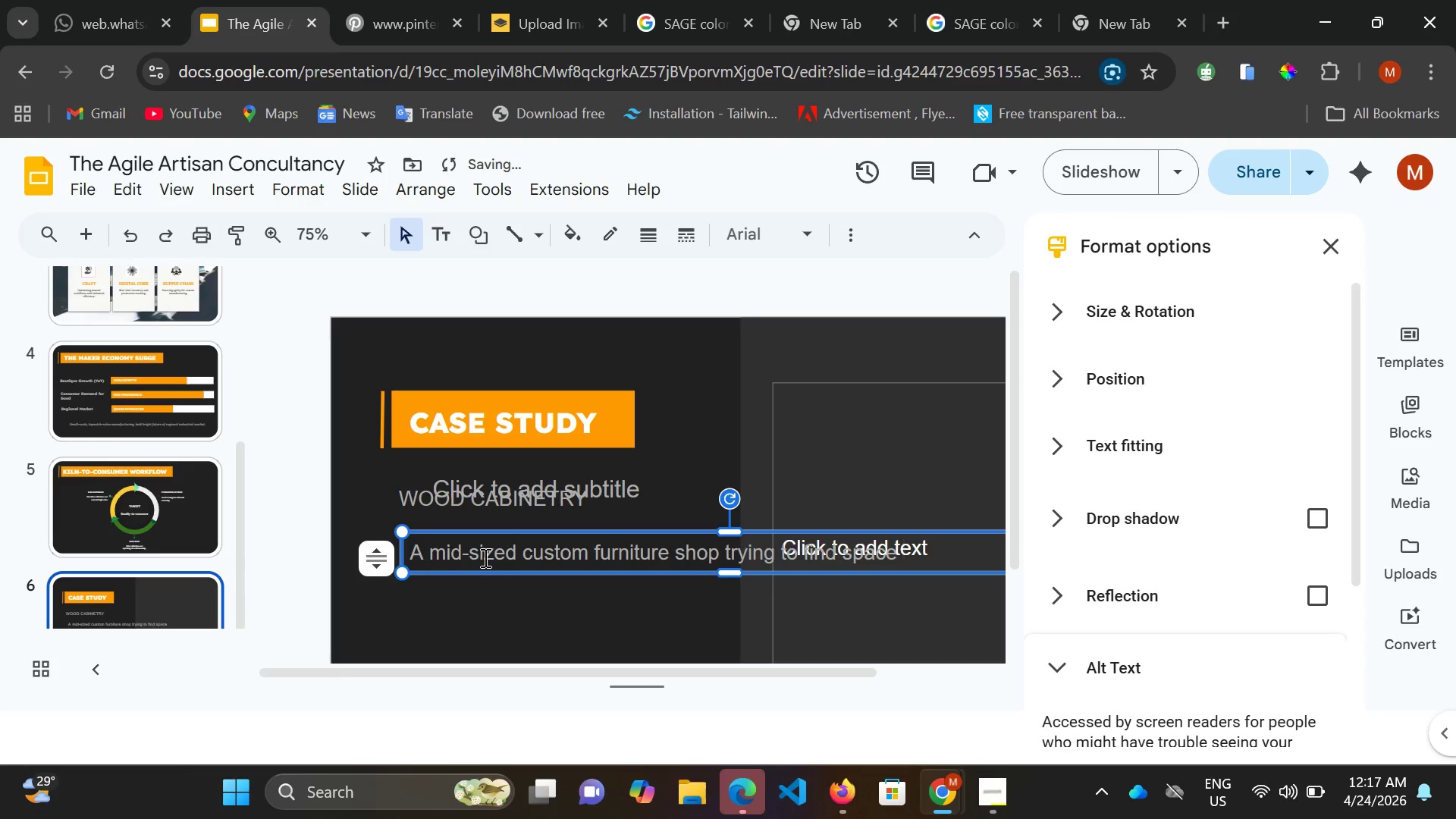 
type(IN LEAD )
 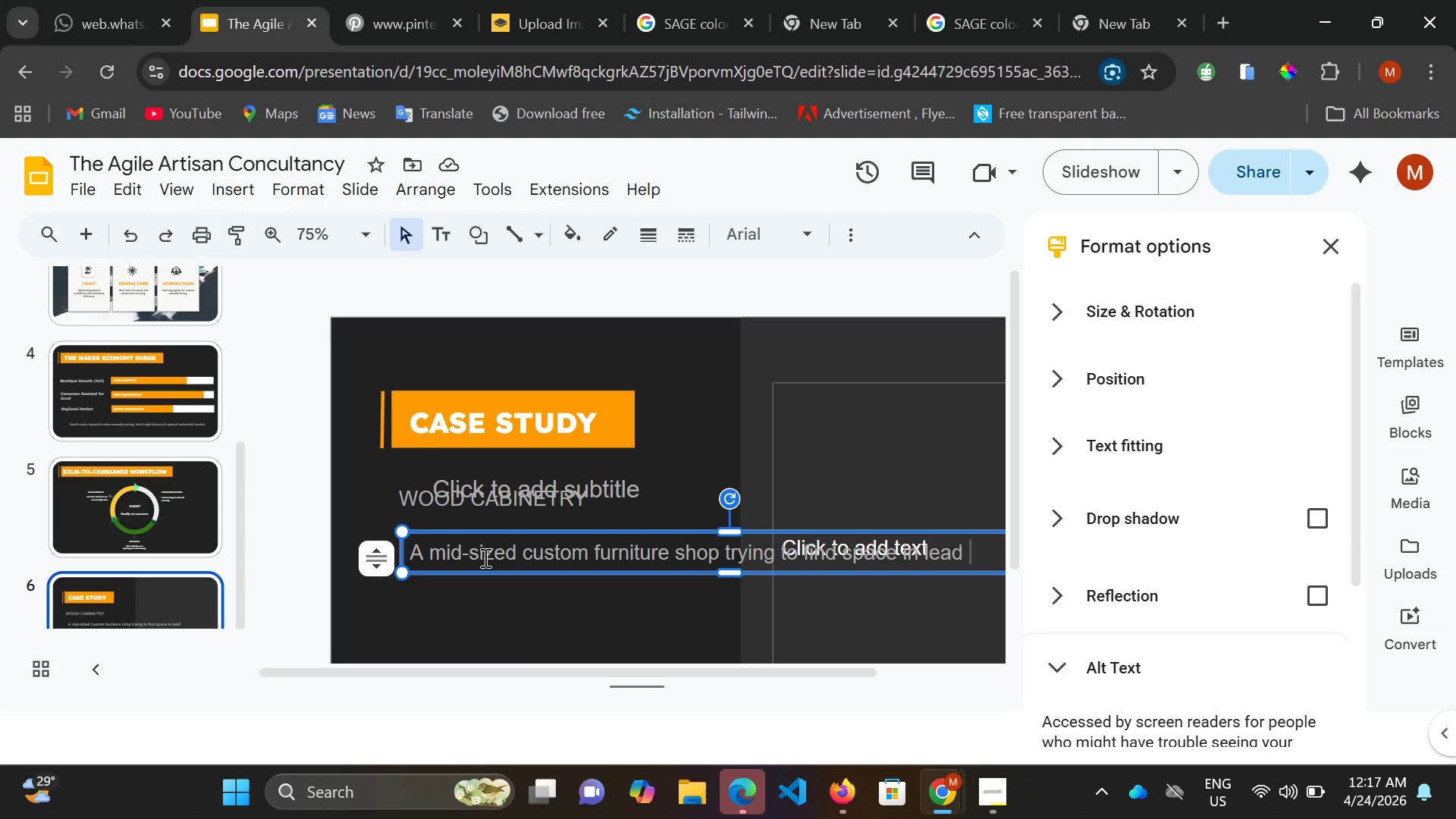 
wait(13.17)
 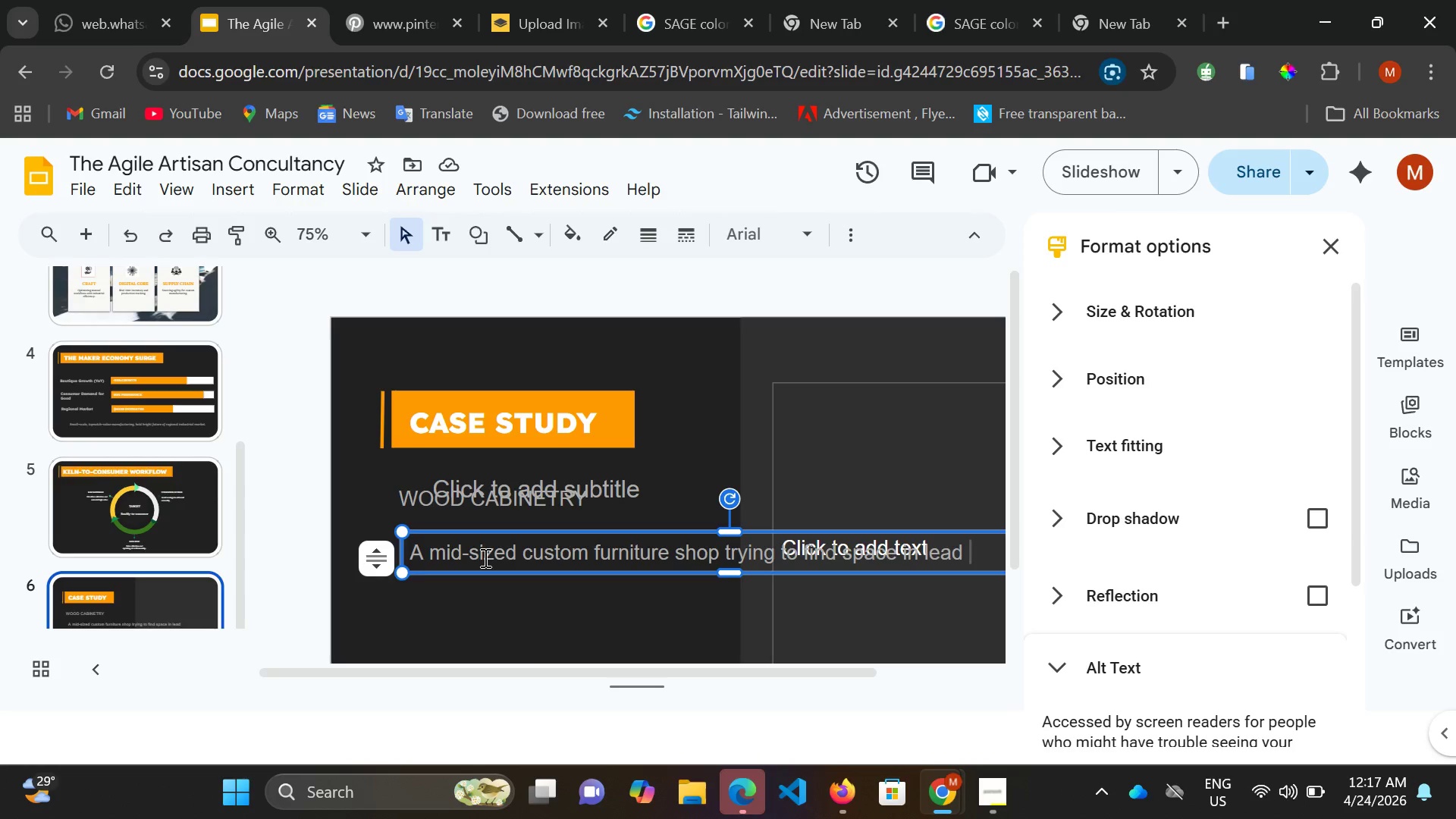 
type(CASUE==)
key(Backspace)
key(Backspace)
key(Backspace)
key(Backspace)
key(Backspace)
key(Backspace)
key(Backspace)
type(AND DO EXPERIENCE W)
key(Backspace)
type(MATERIAL WASTE.)
 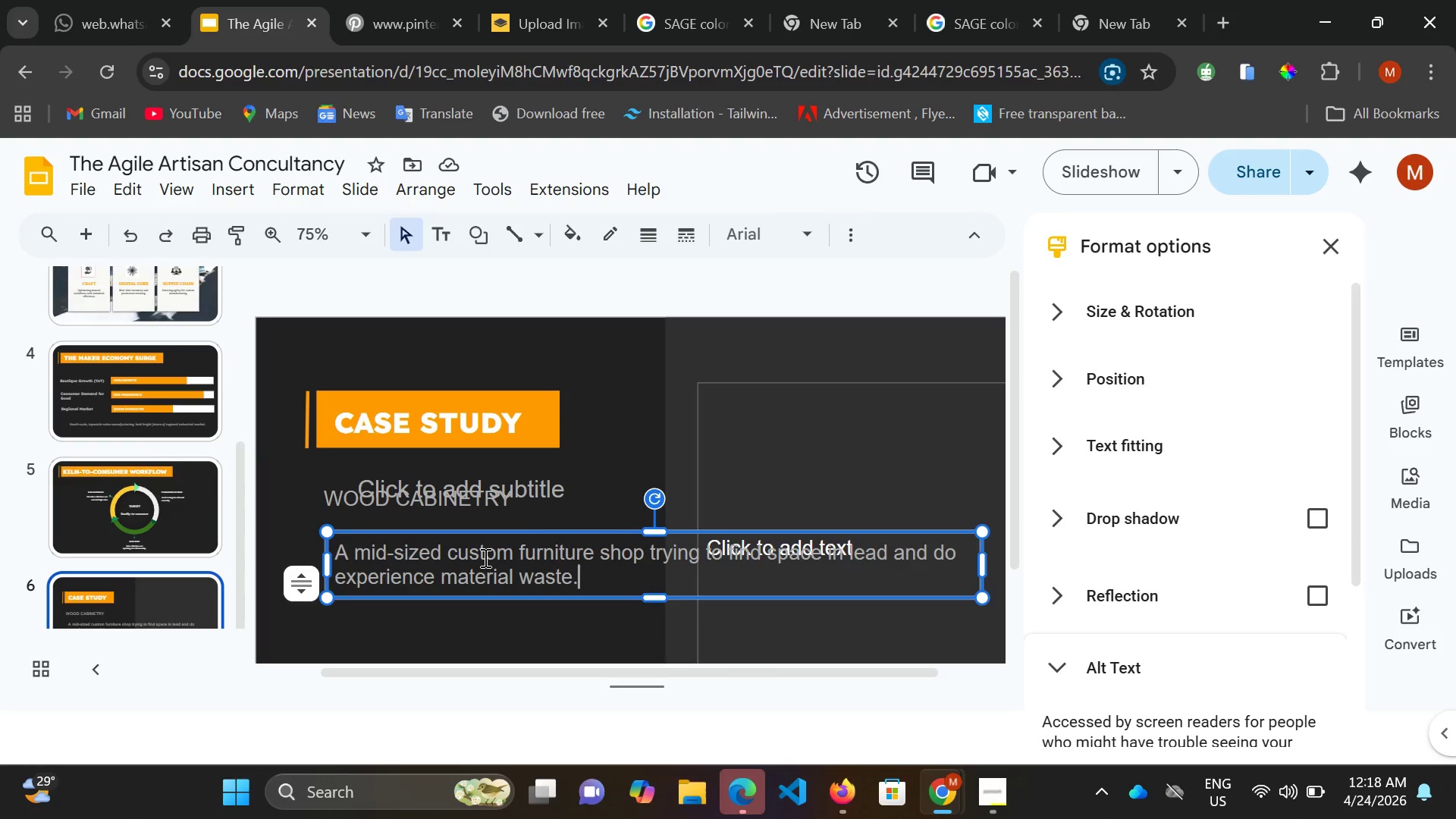 
wait(11.81)
 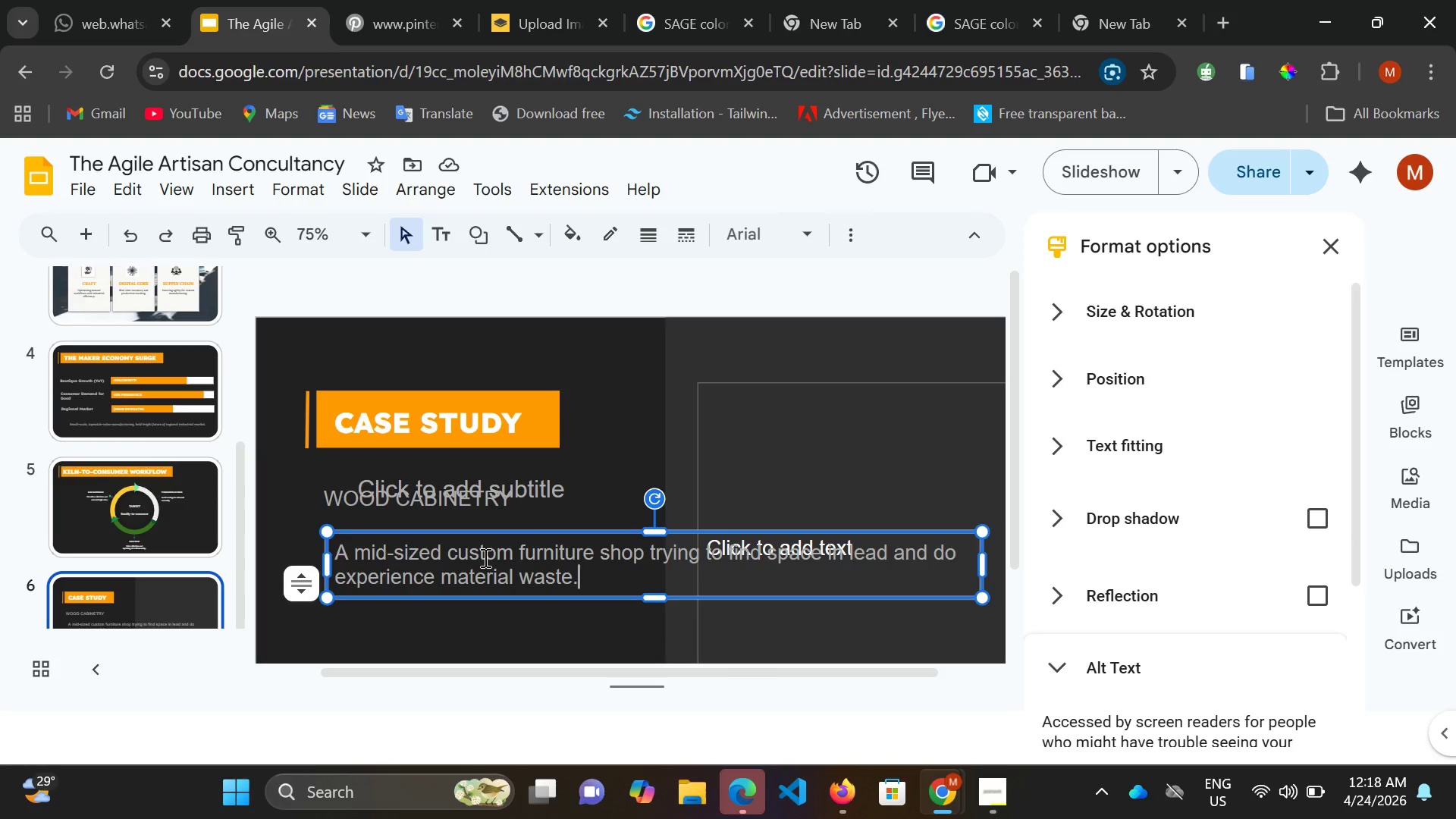 
left_click([985, 569])
 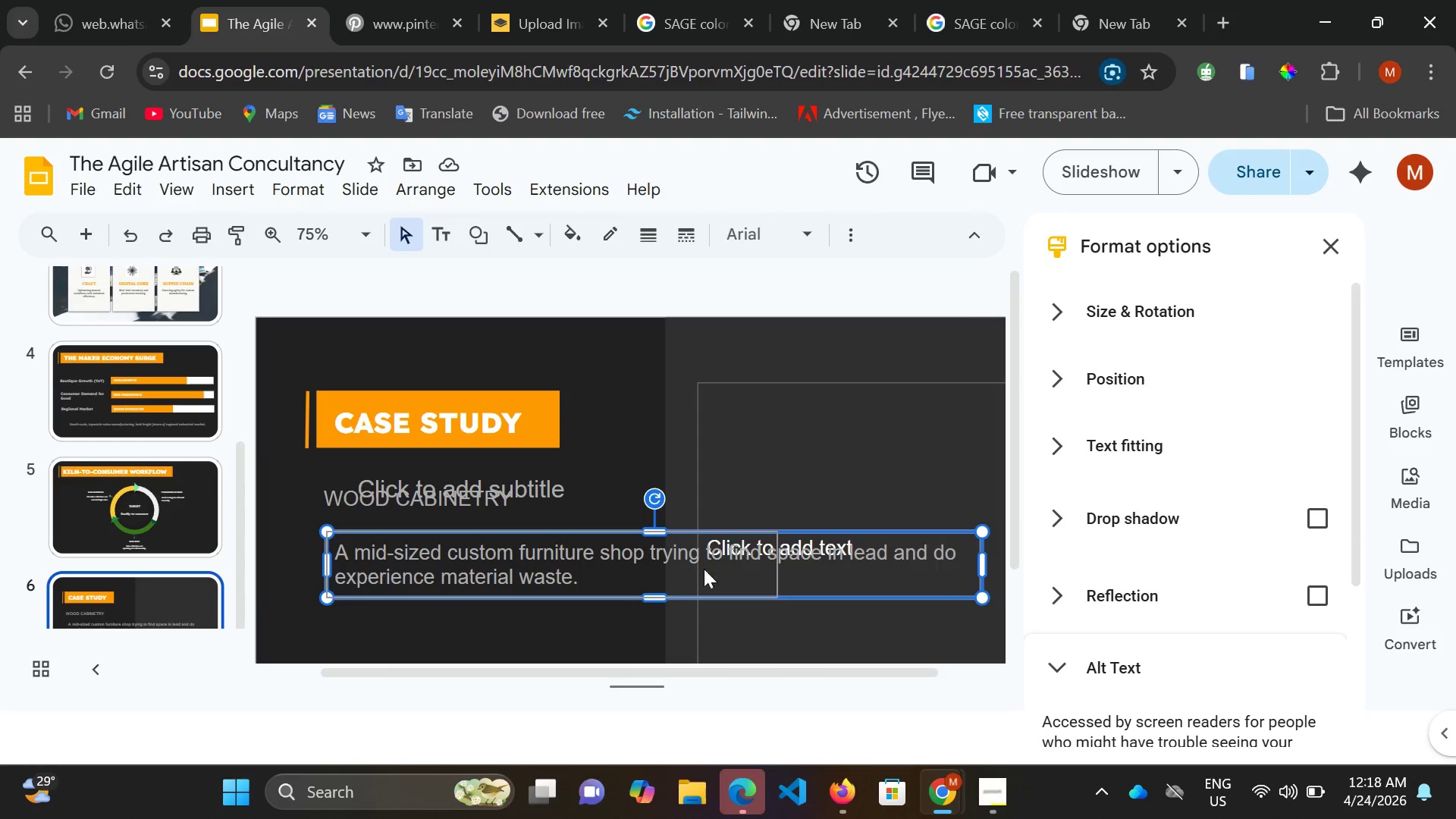 
left_click_drag(start_coordinate=[985, 569], to_coordinate=[638, 573])
 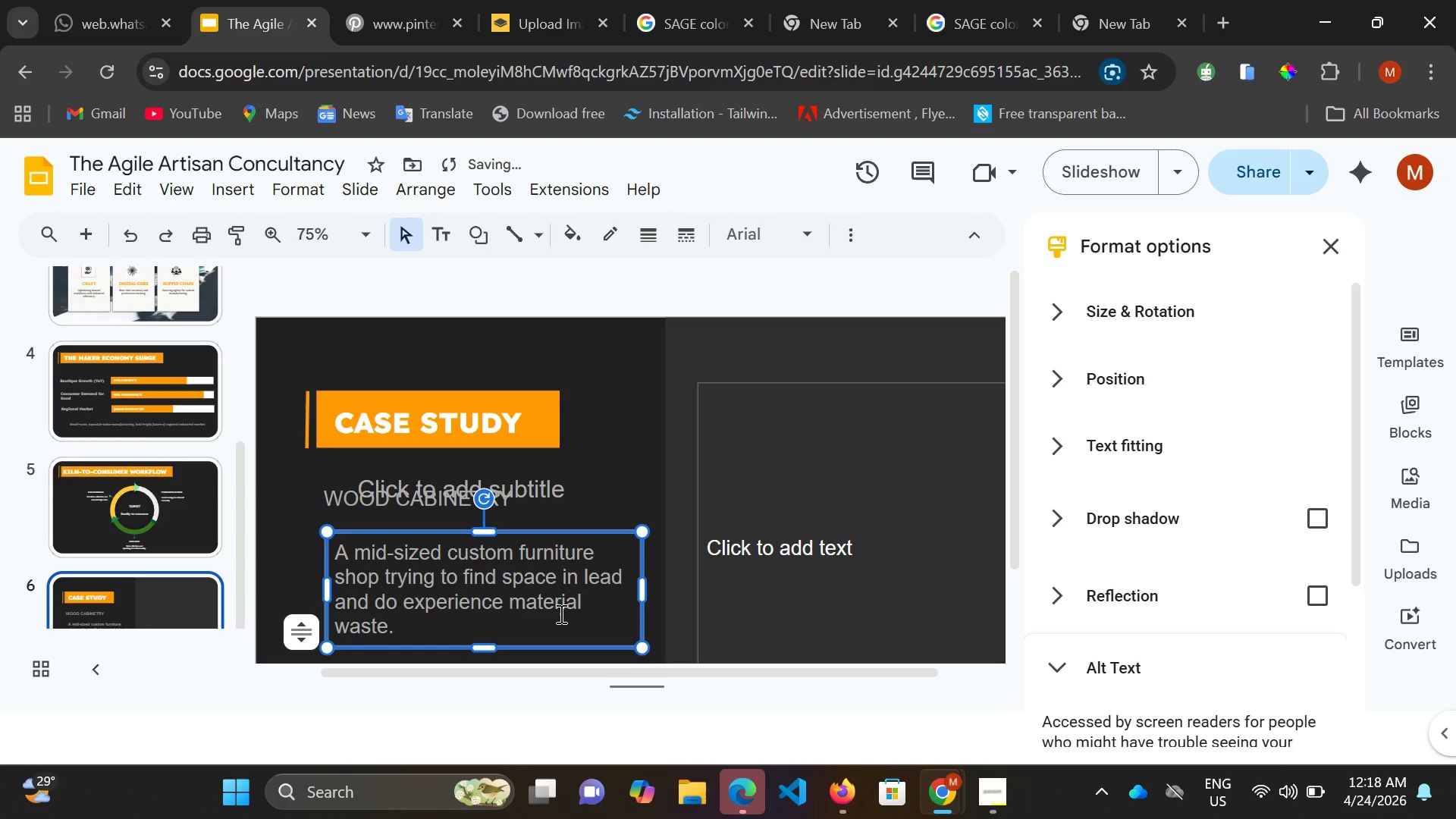 
hold_key(key=ArrowLeft, duration=0.81)
 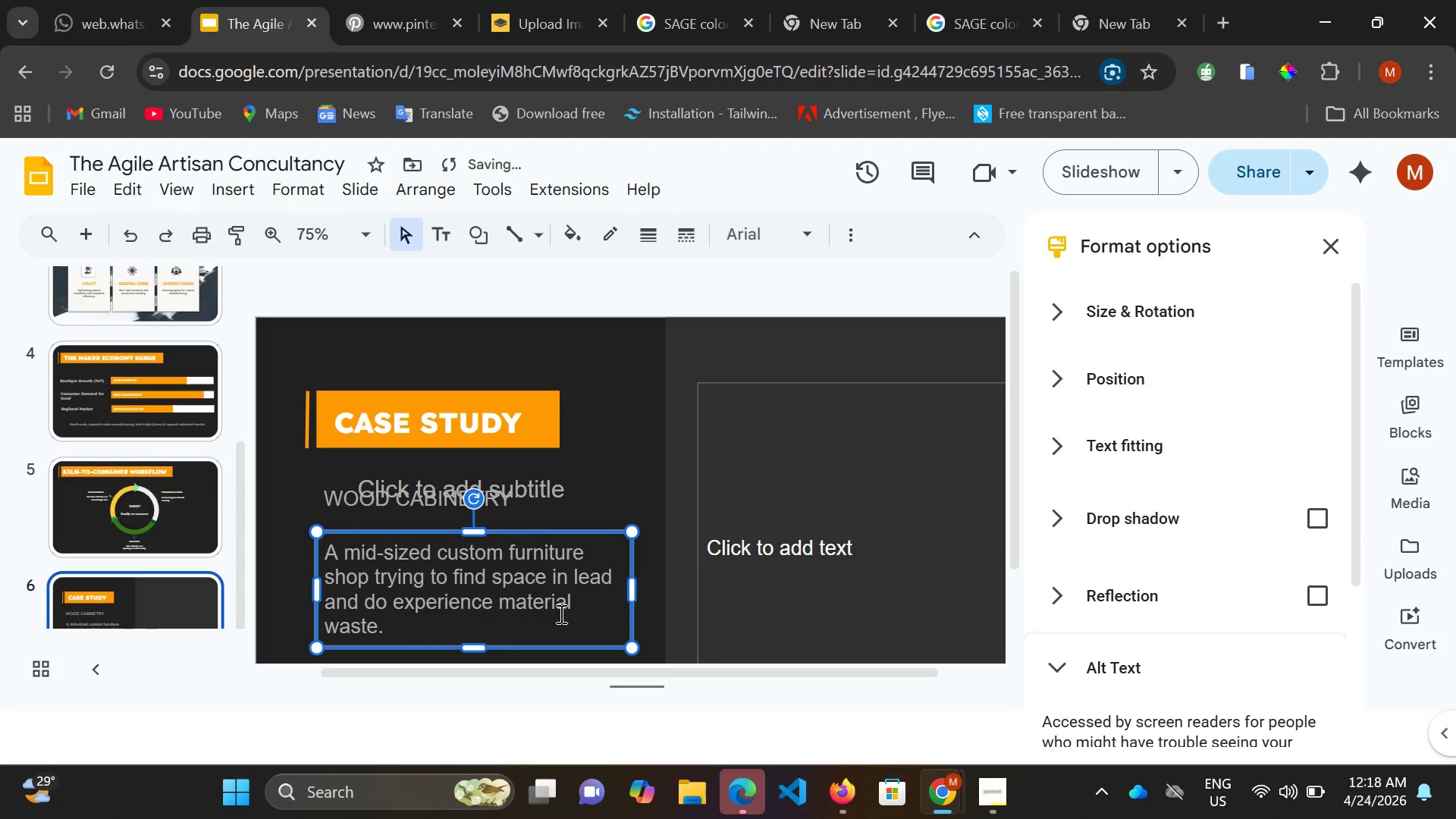 
hold_key(key=ArrowLeft, duration=1.2)
 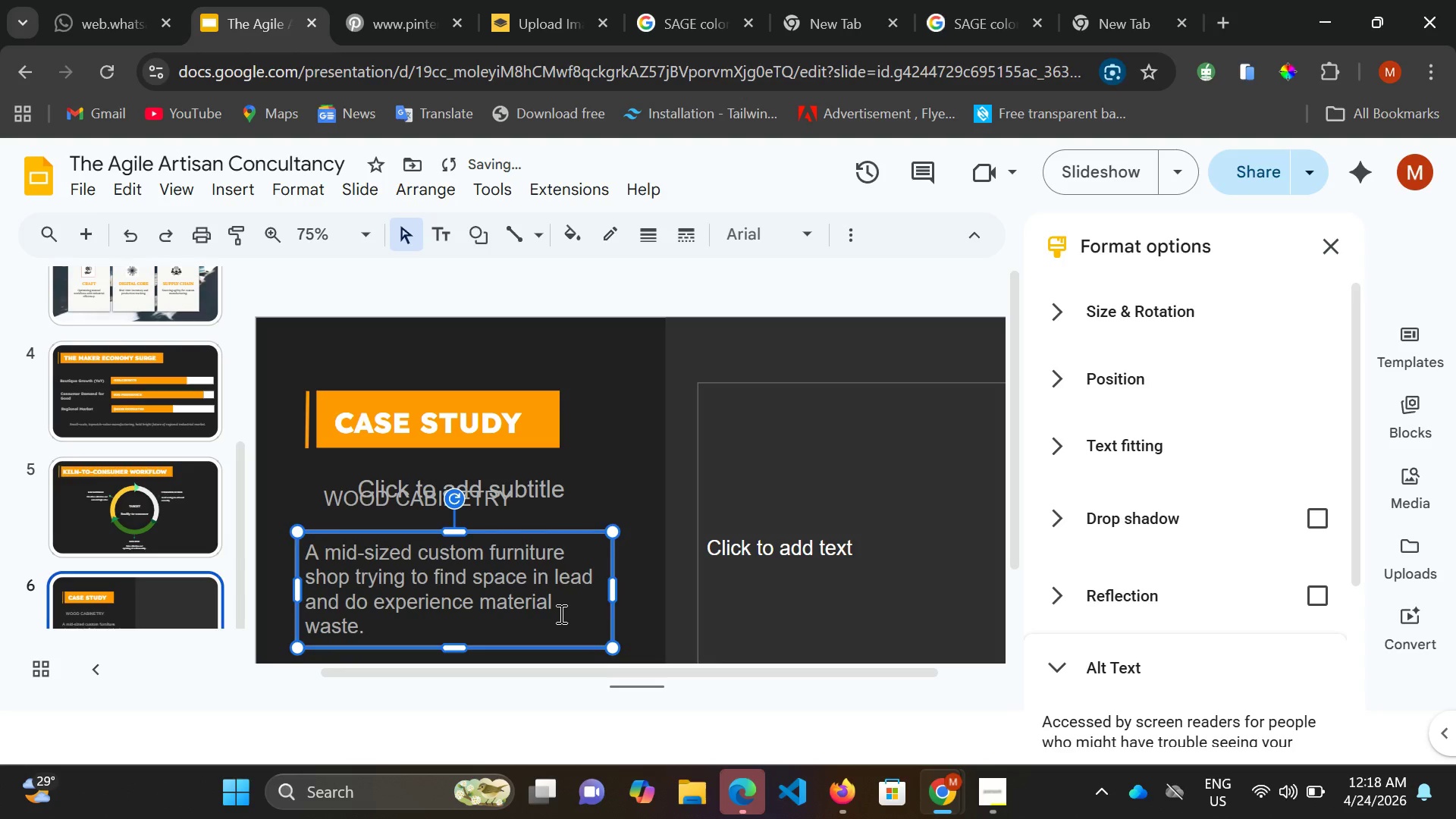 
hold_key(key=ArrowDown, duration=0.48)
 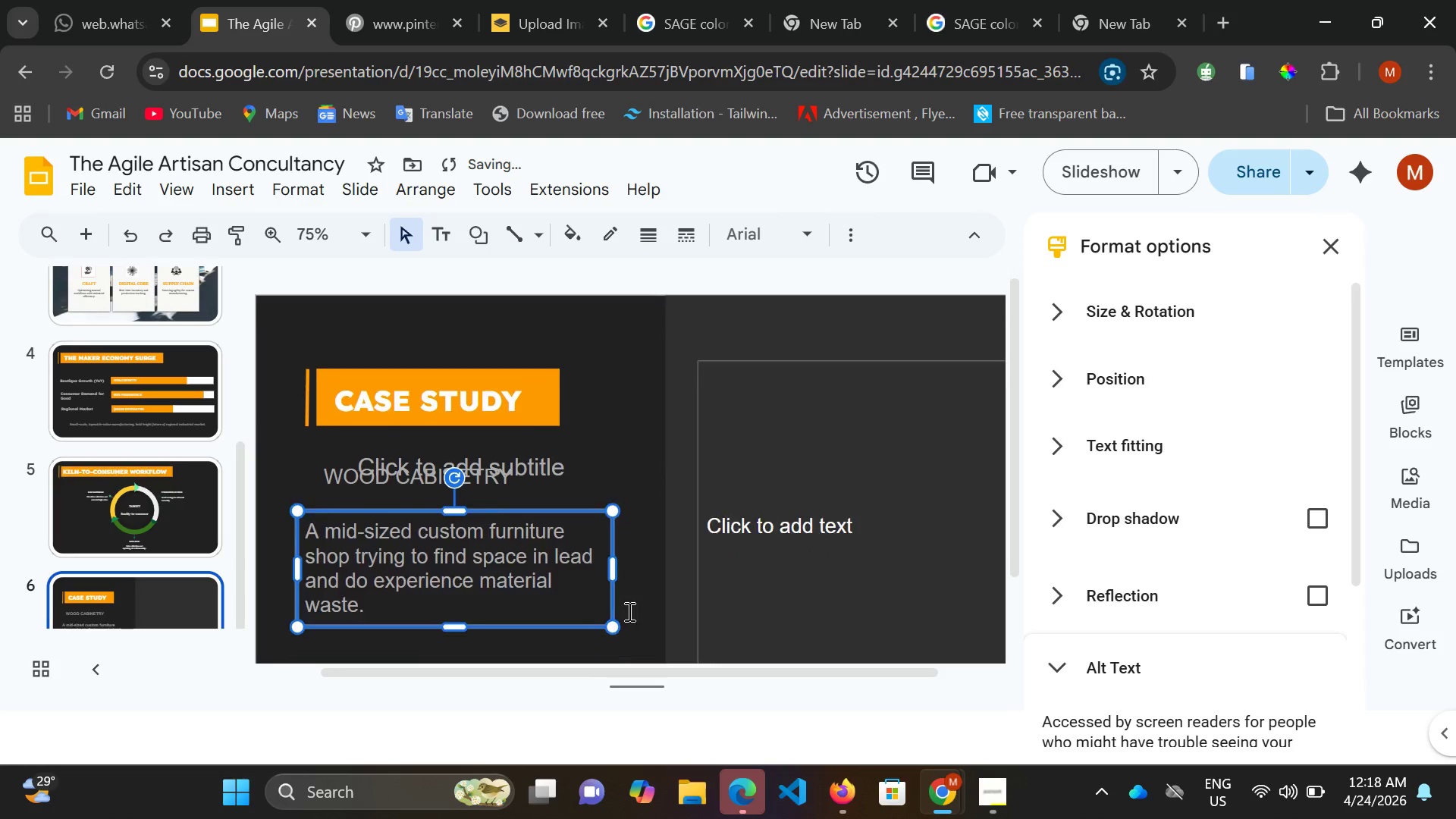 
scroll: coordinate [608, 592], scroll_direction: down, amount: 5.0
 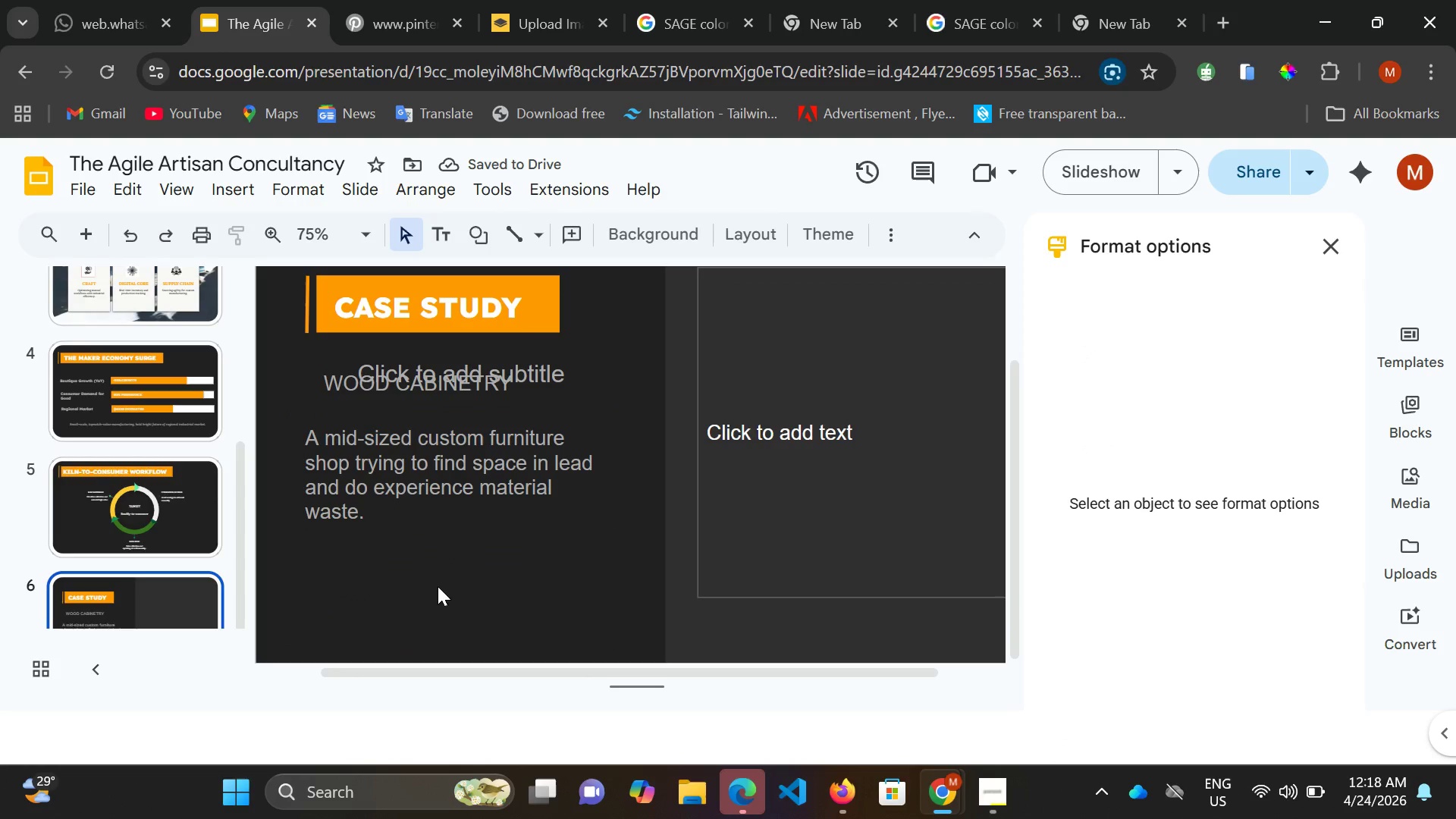 
left_click([451, 479])
 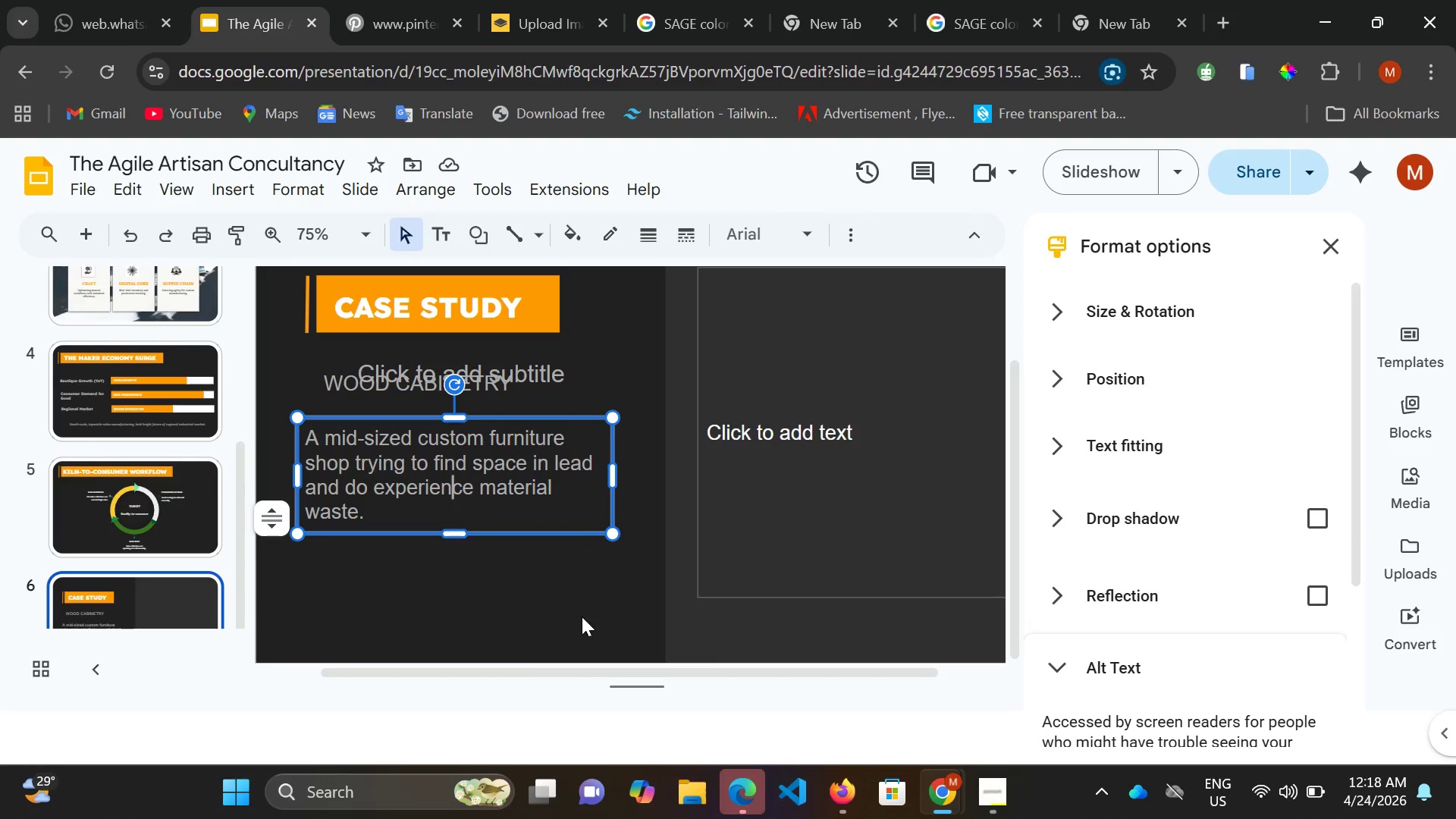 
scroll: coordinate [688, 605], scroll_direction: up, amount: 2.0
 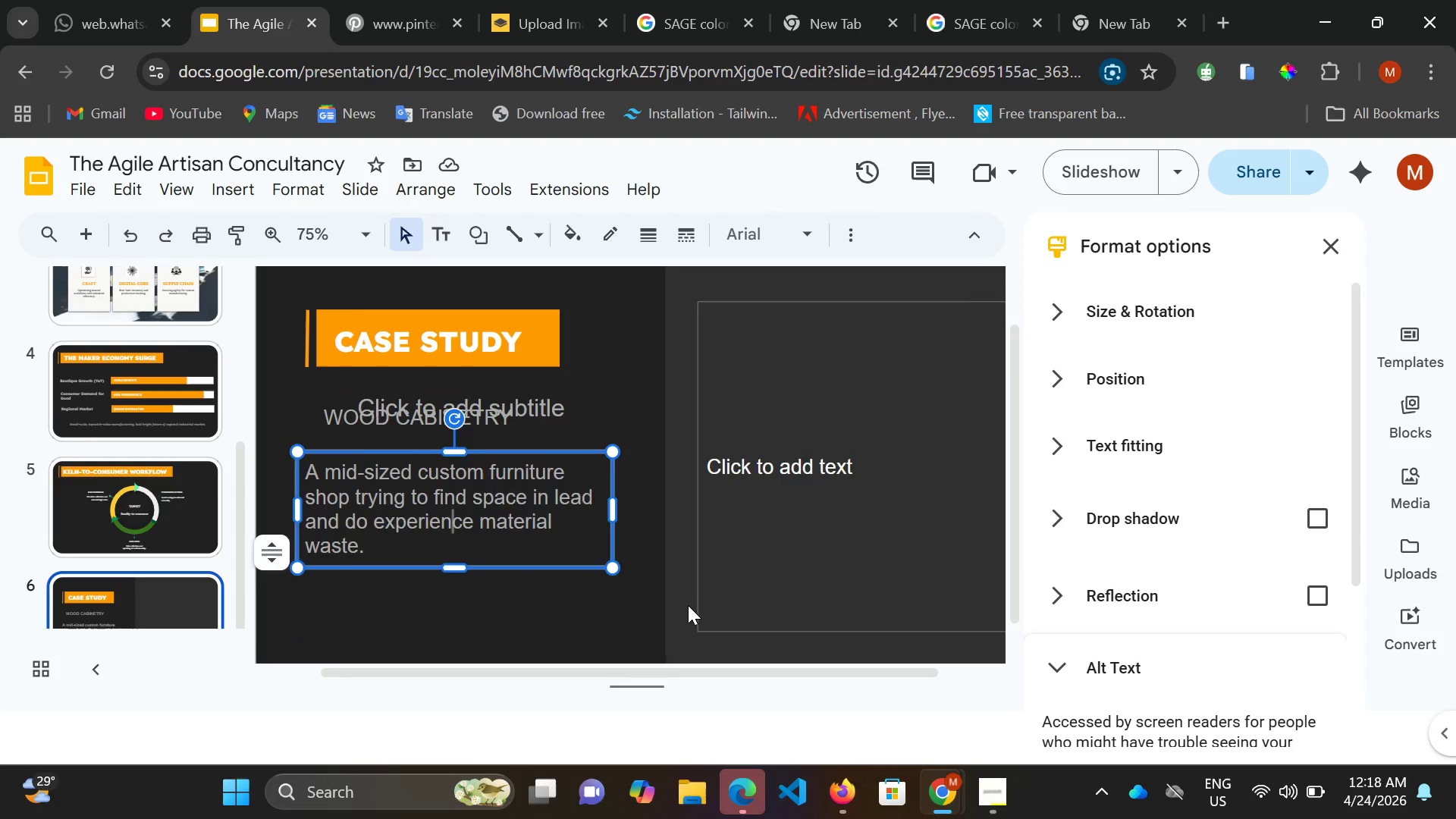 
scroll: coordinate [694, 607], scroll_direction: down, amount: 4.0
 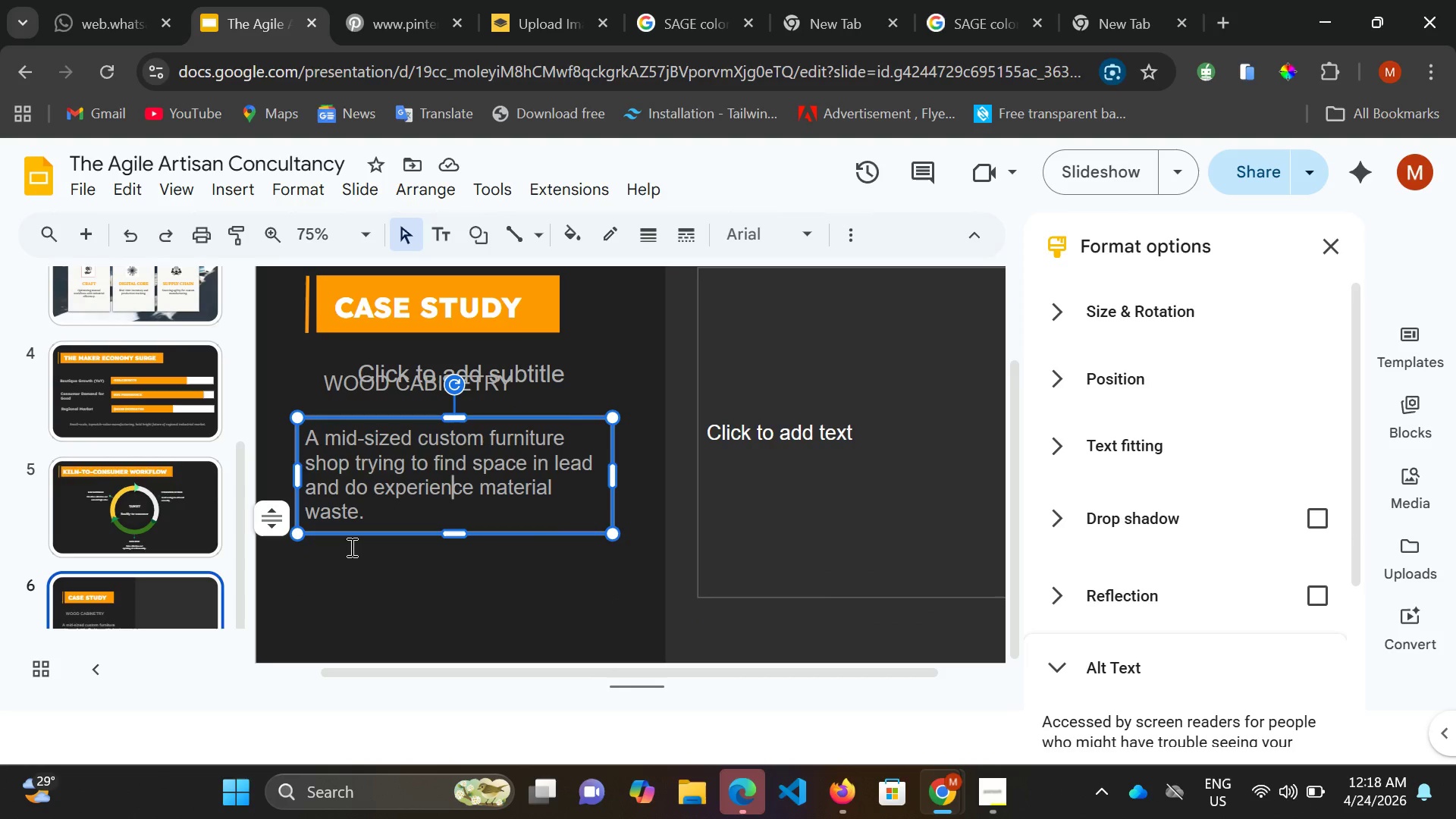 
scroll: coordinate [708, 508], scroll_direction: up, amount: 2.0
 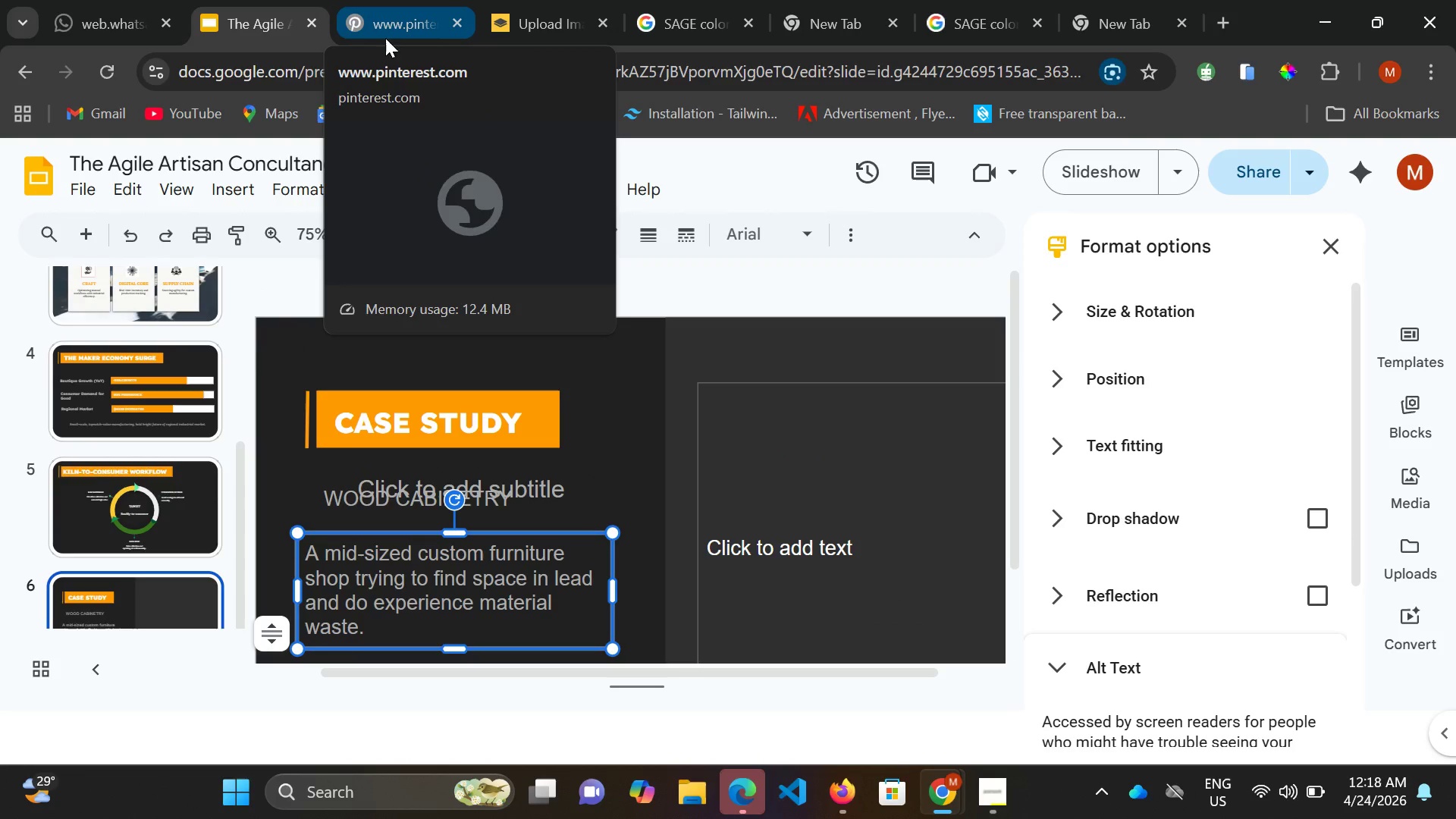 
left_click([382, 36])
 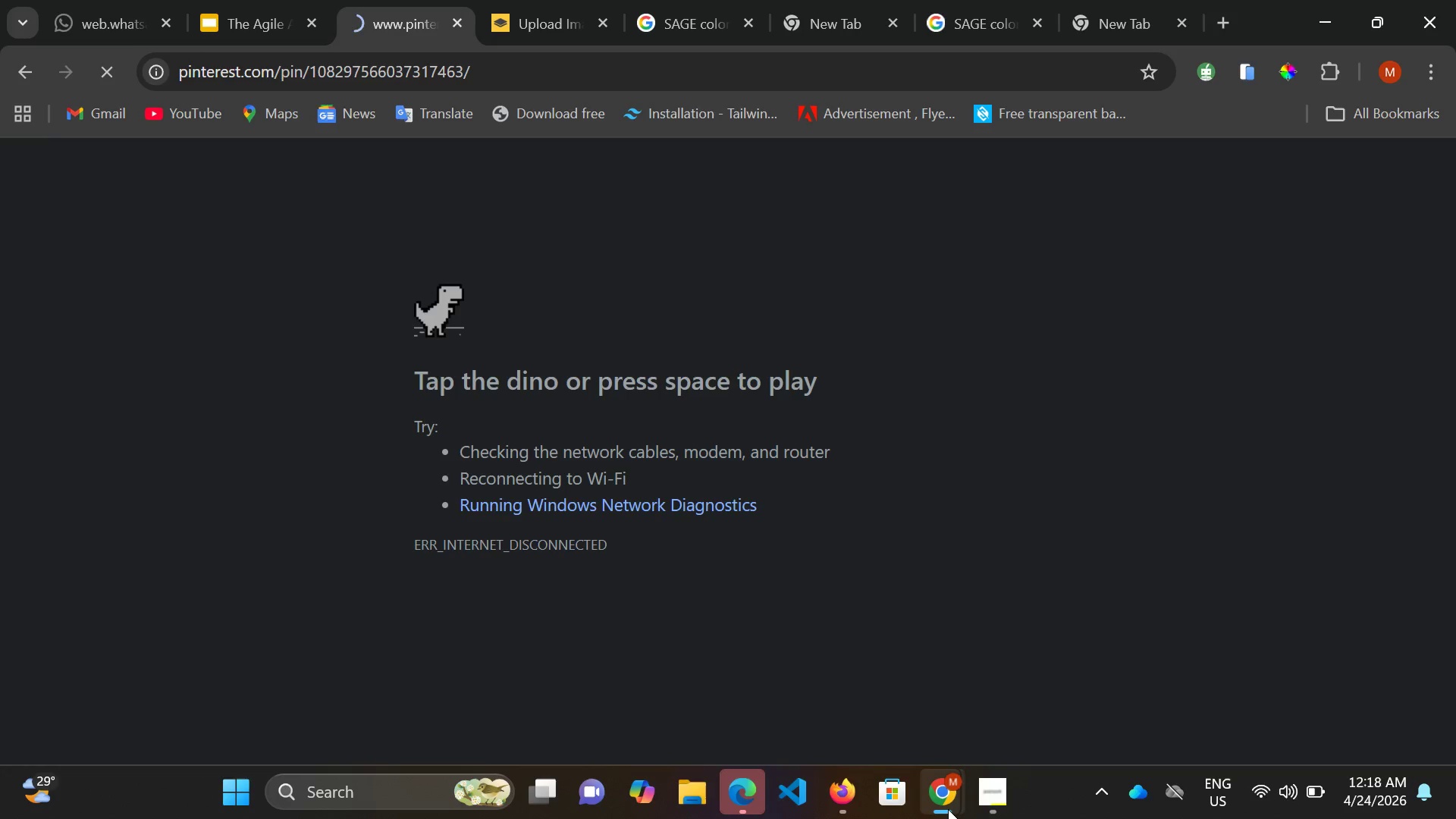 
wait(5.66)
 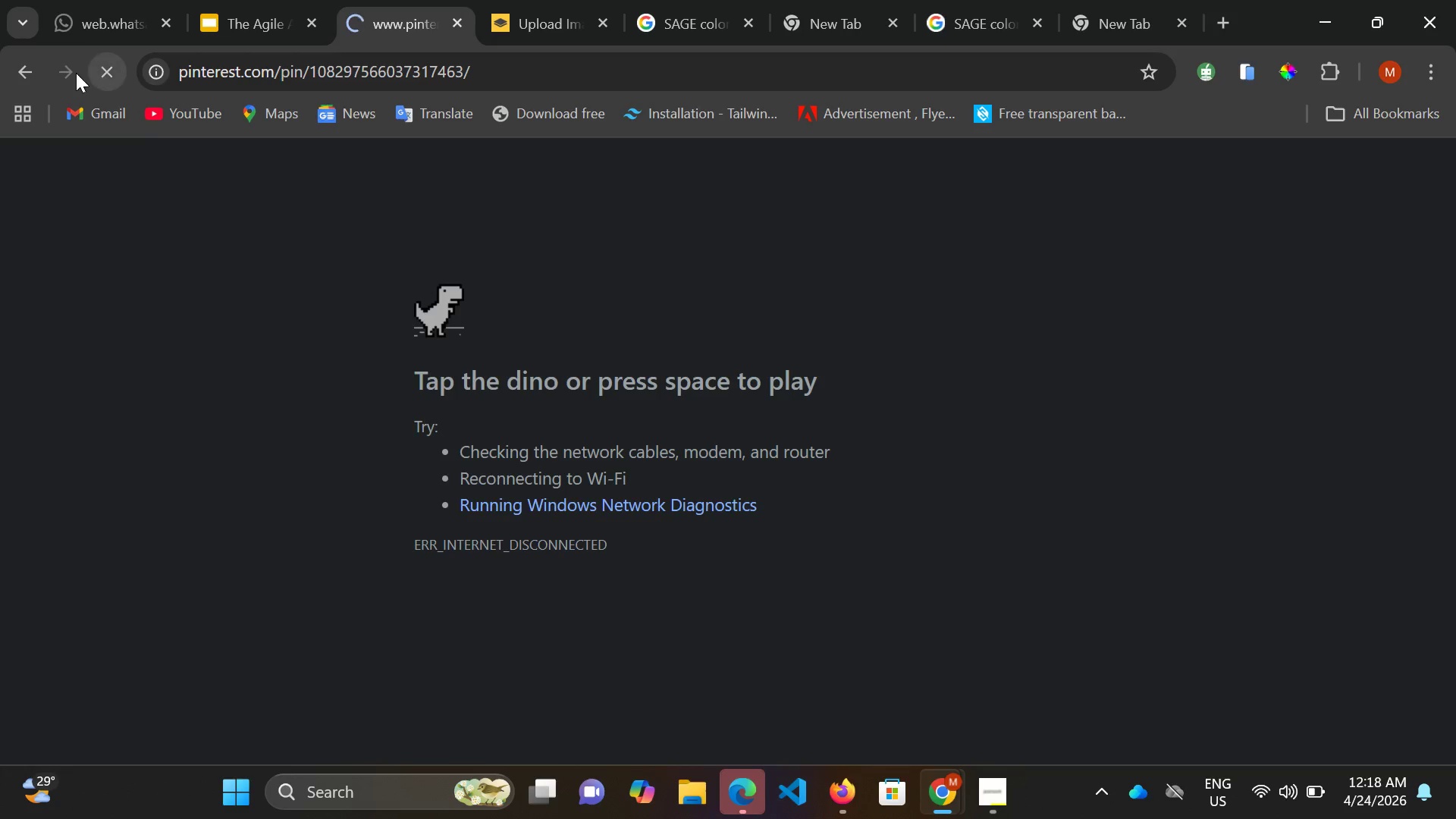 
left_click([979, 794])